 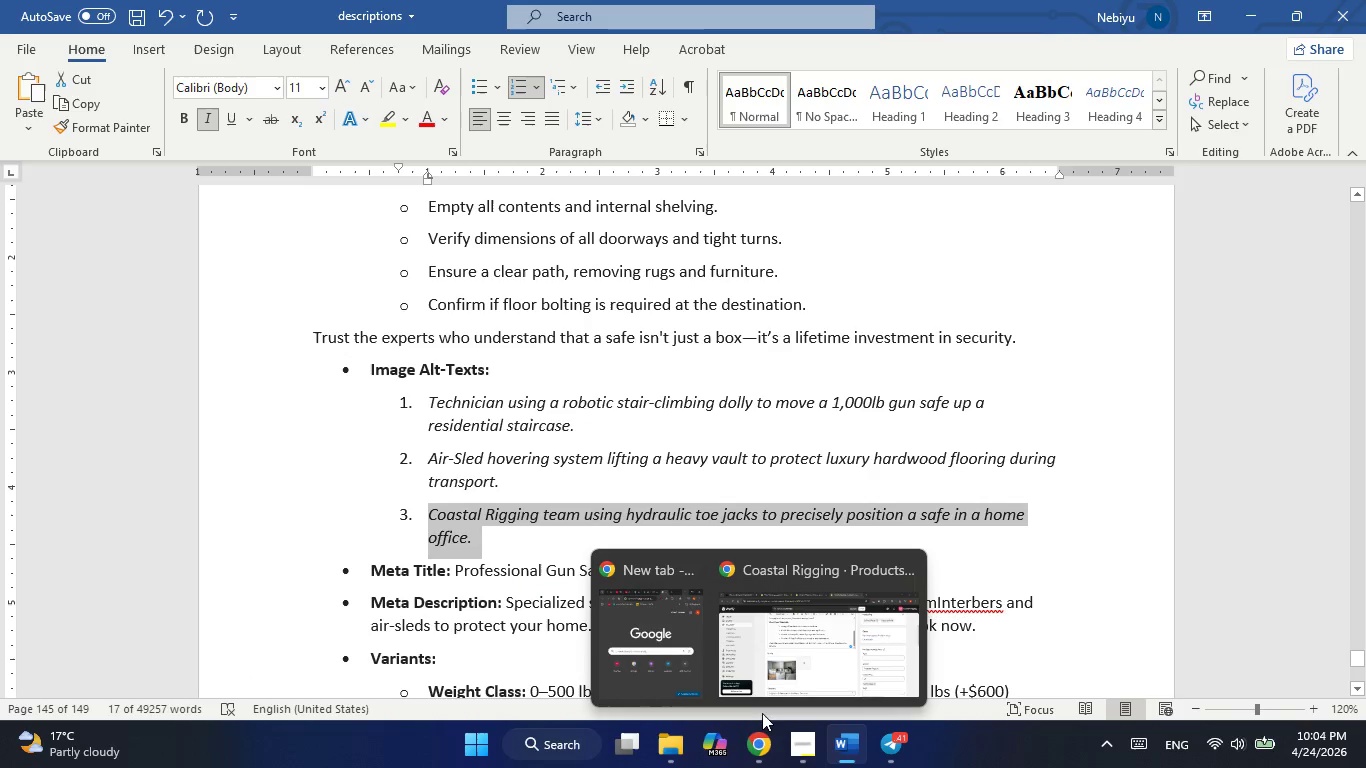 
left_click([795, 638])
 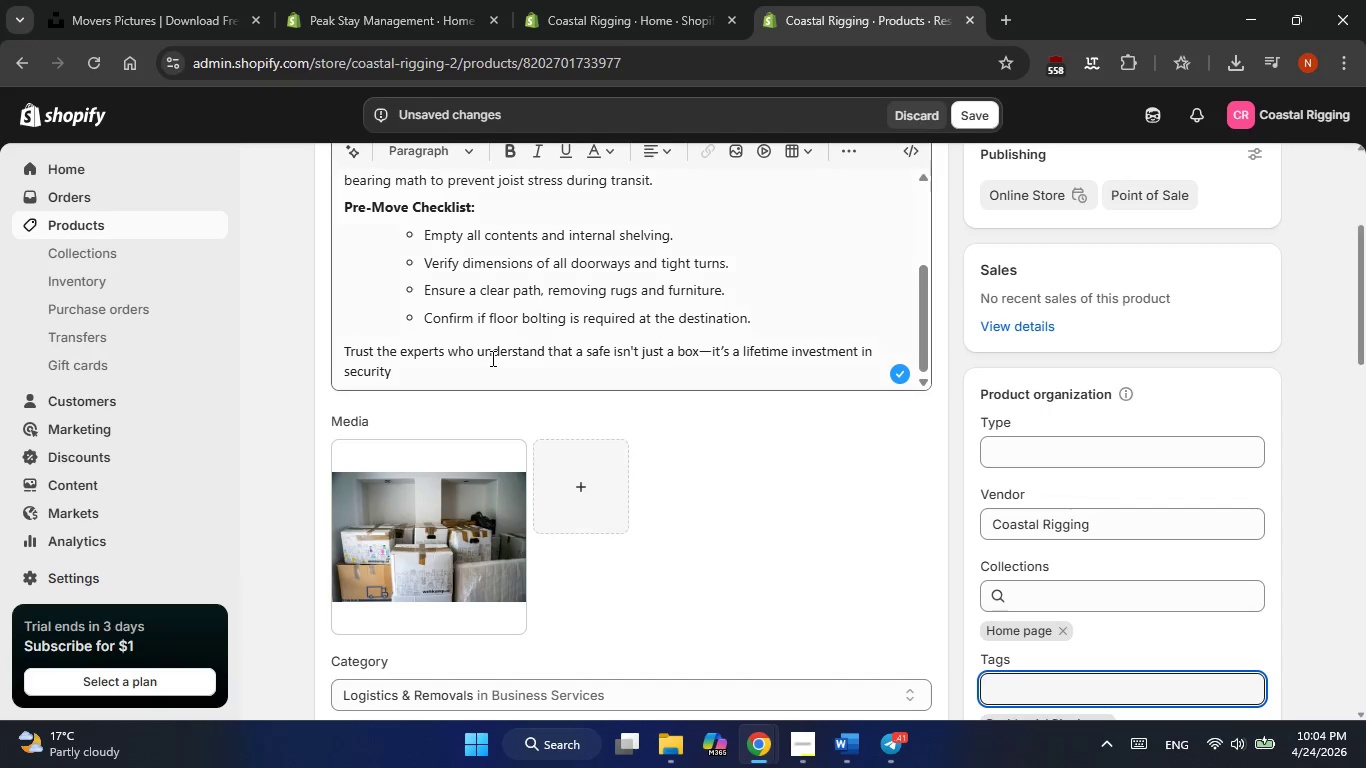 
scroll: coordinate [493, 377], scroll_direction: down, amount: 1.0
 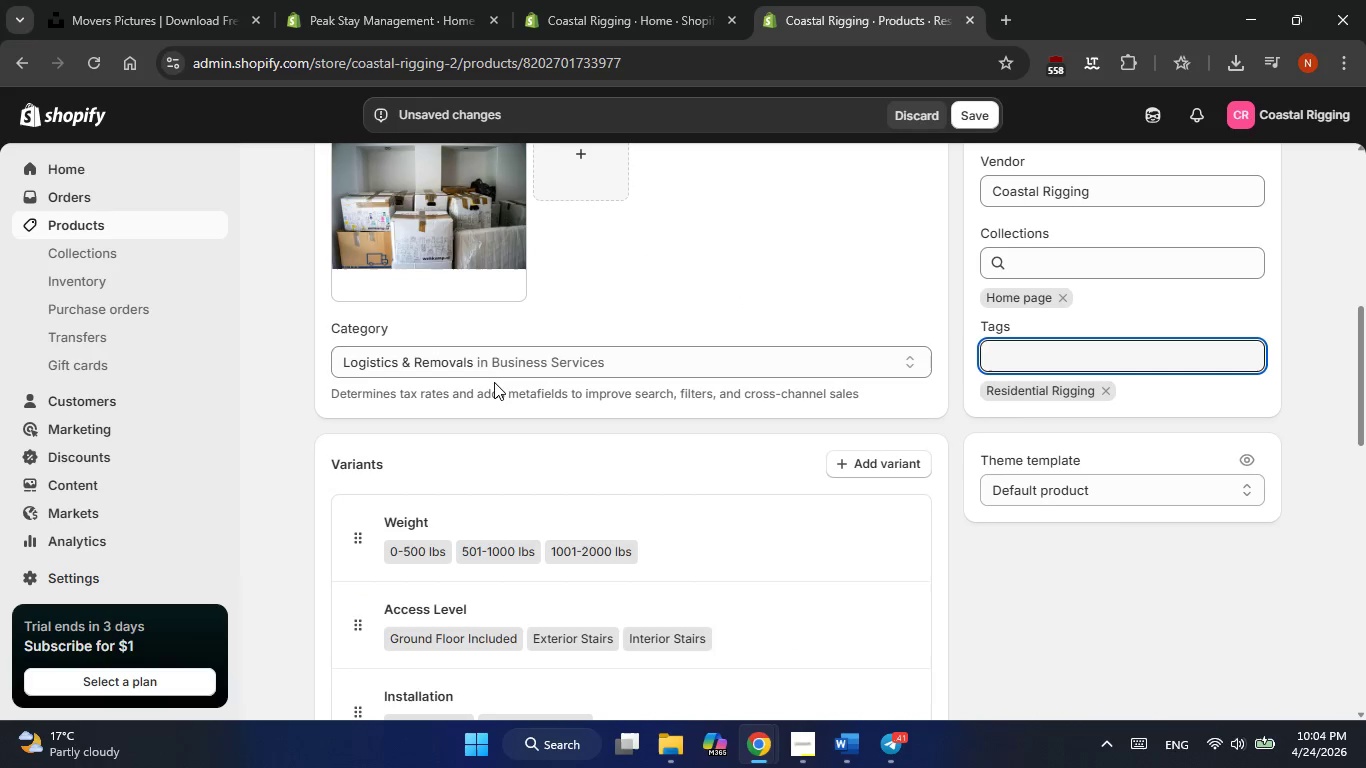 
scroll: coordinate [495, 389], scroll_direction: up, amount: 1.0
 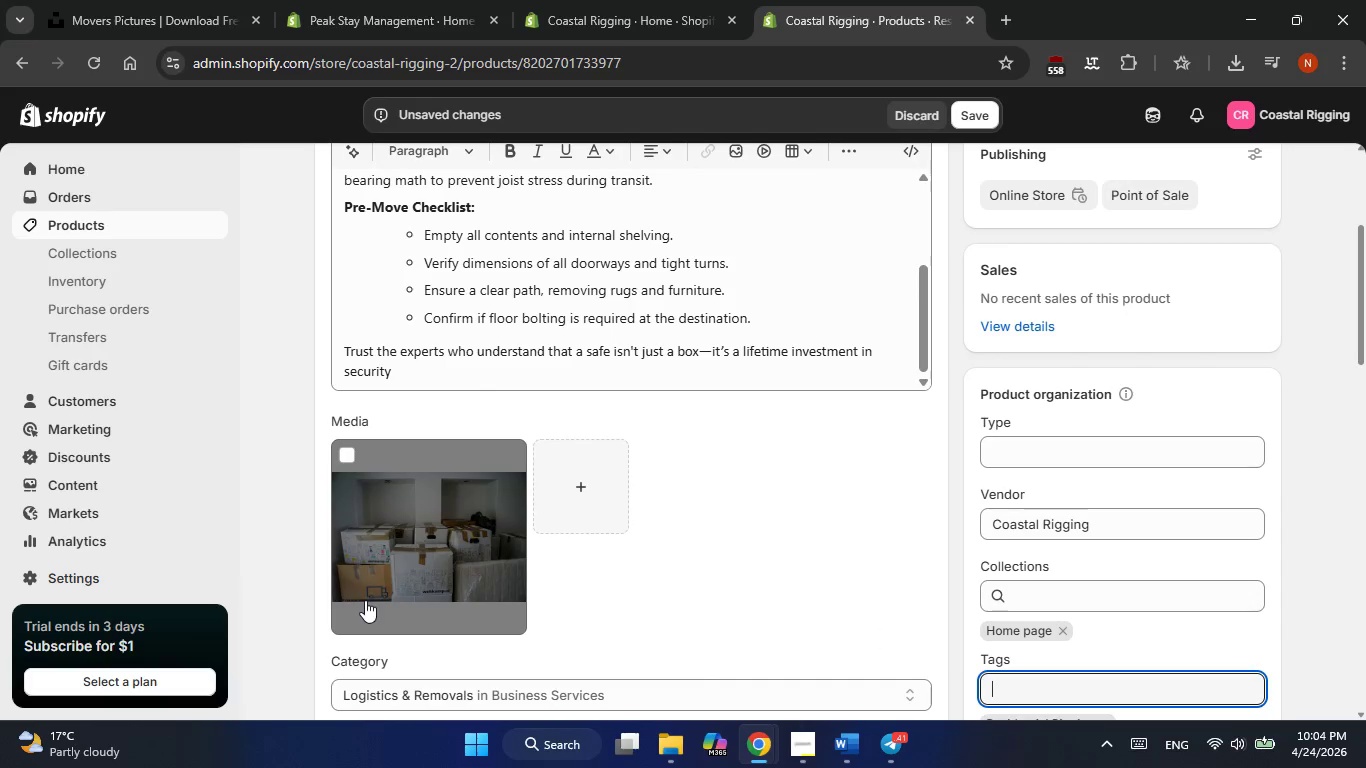 
left_click([435, 572])
 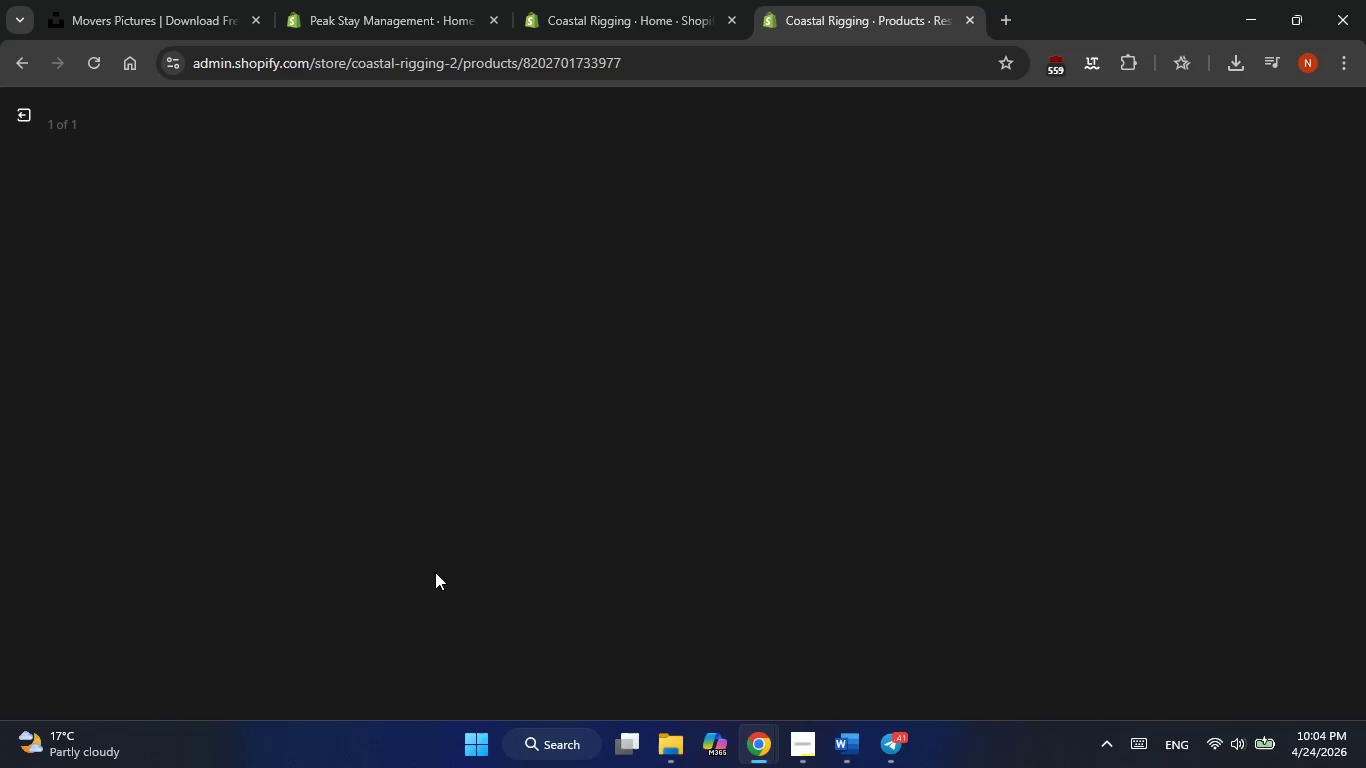 
key(VolumeUp)
 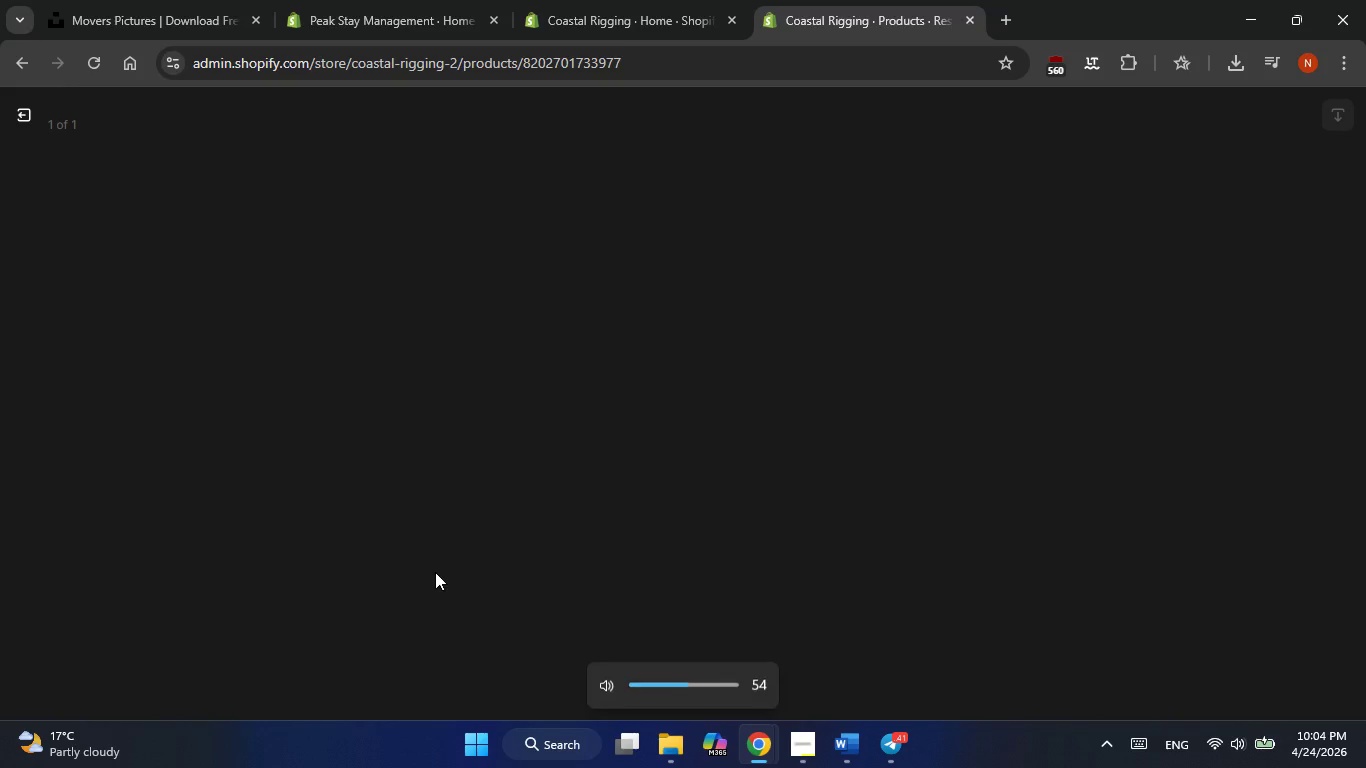 
key(VolumeUp)
 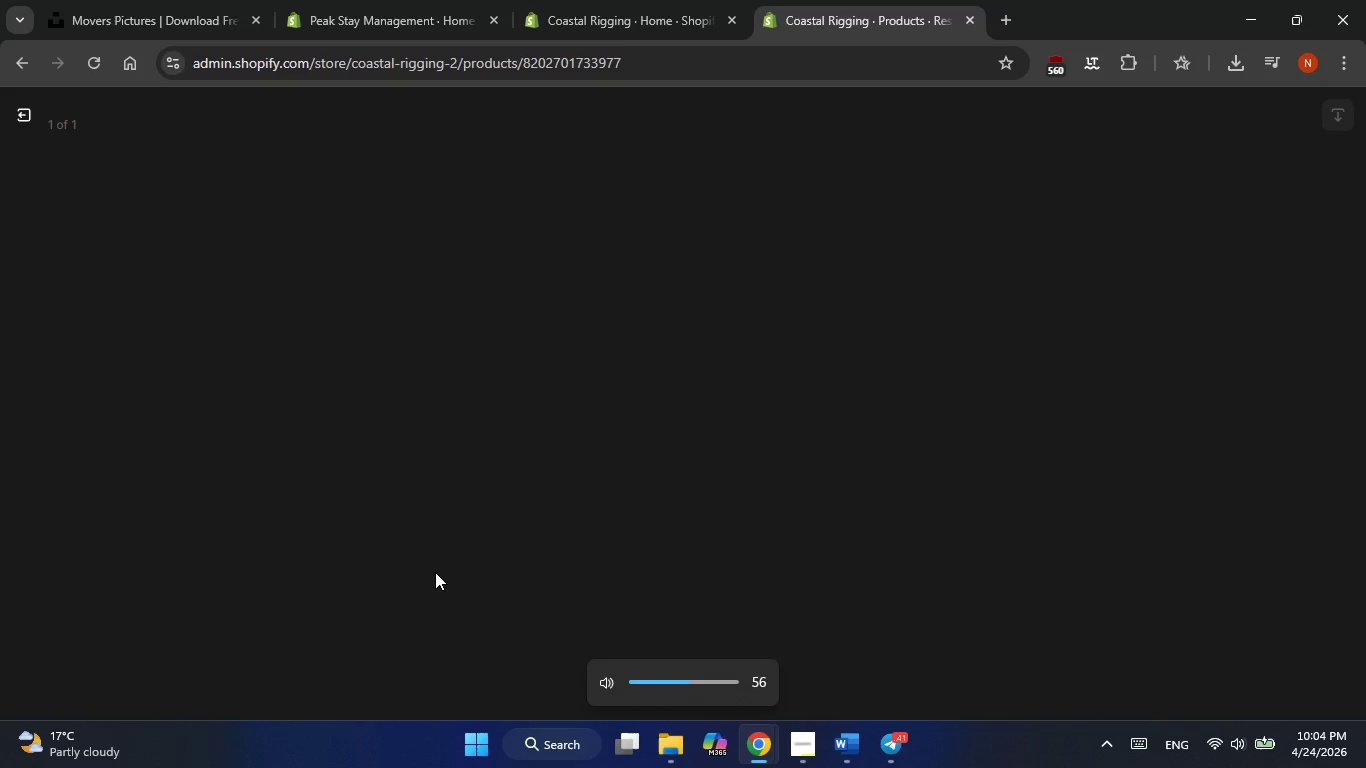 
key(VolumeUp)
 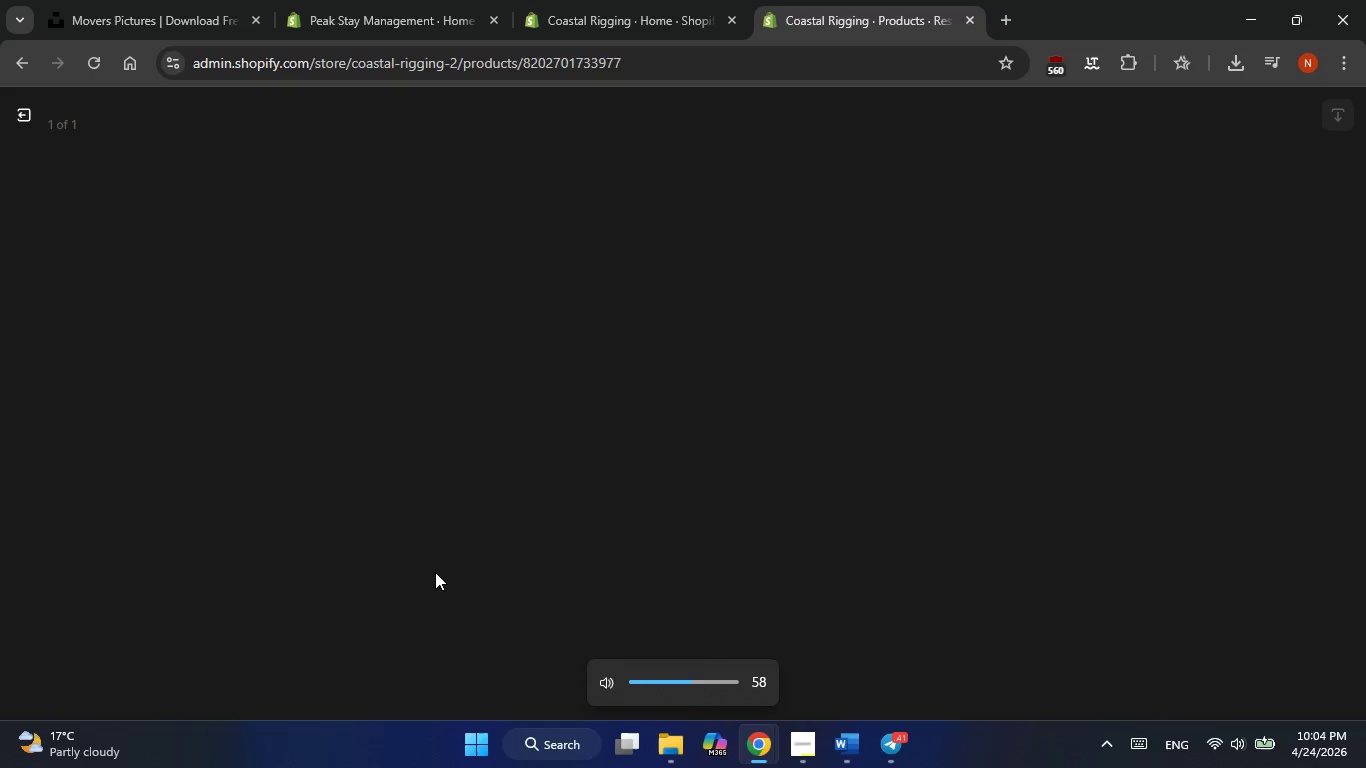 
key(VolumeUp)
 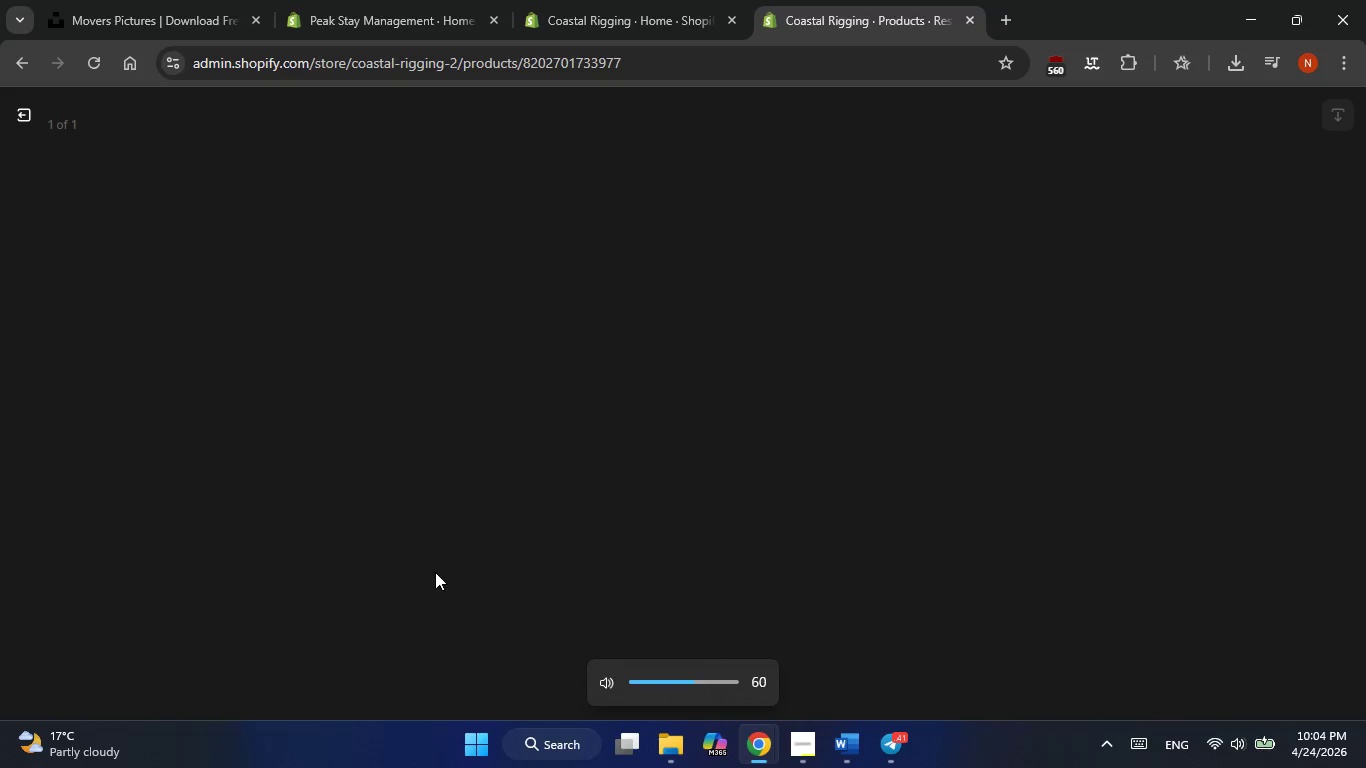 
key(VolumeUp)
 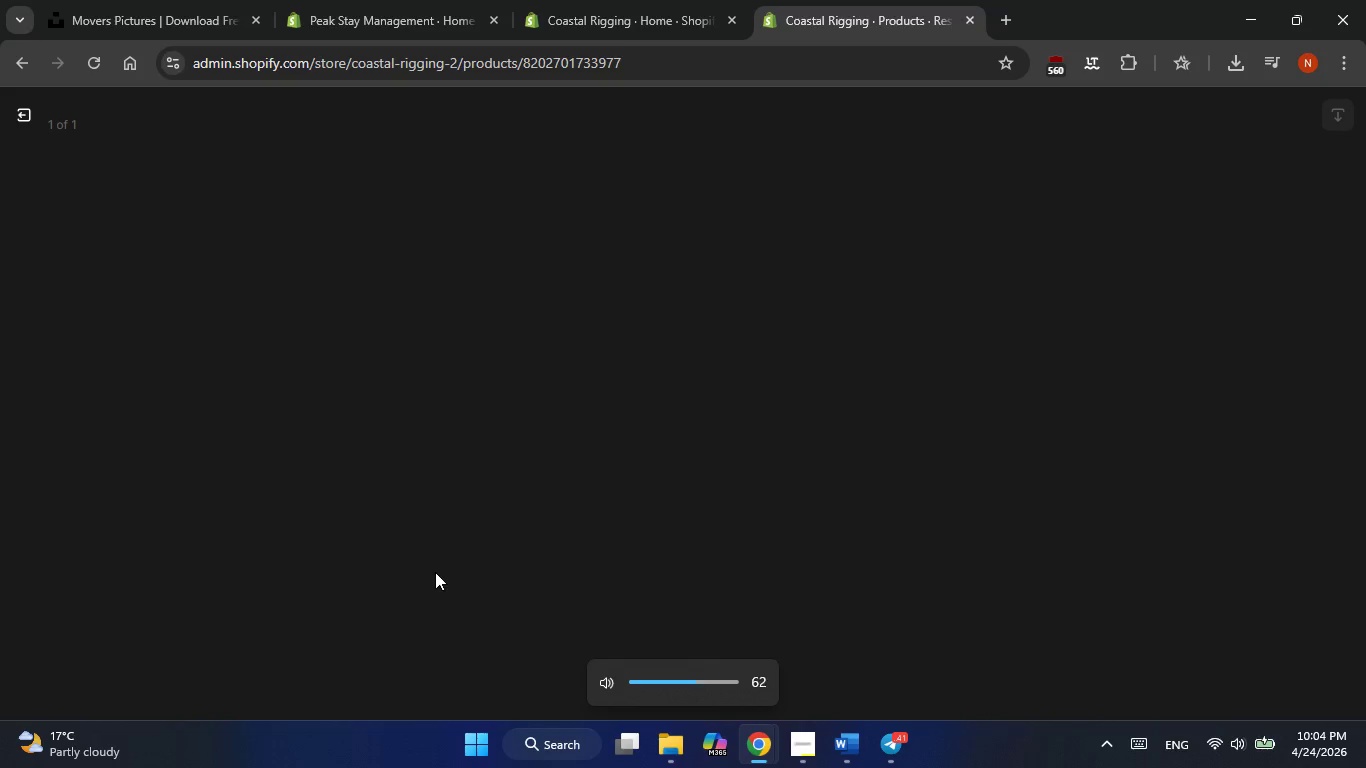 
key(VolumeUp)
 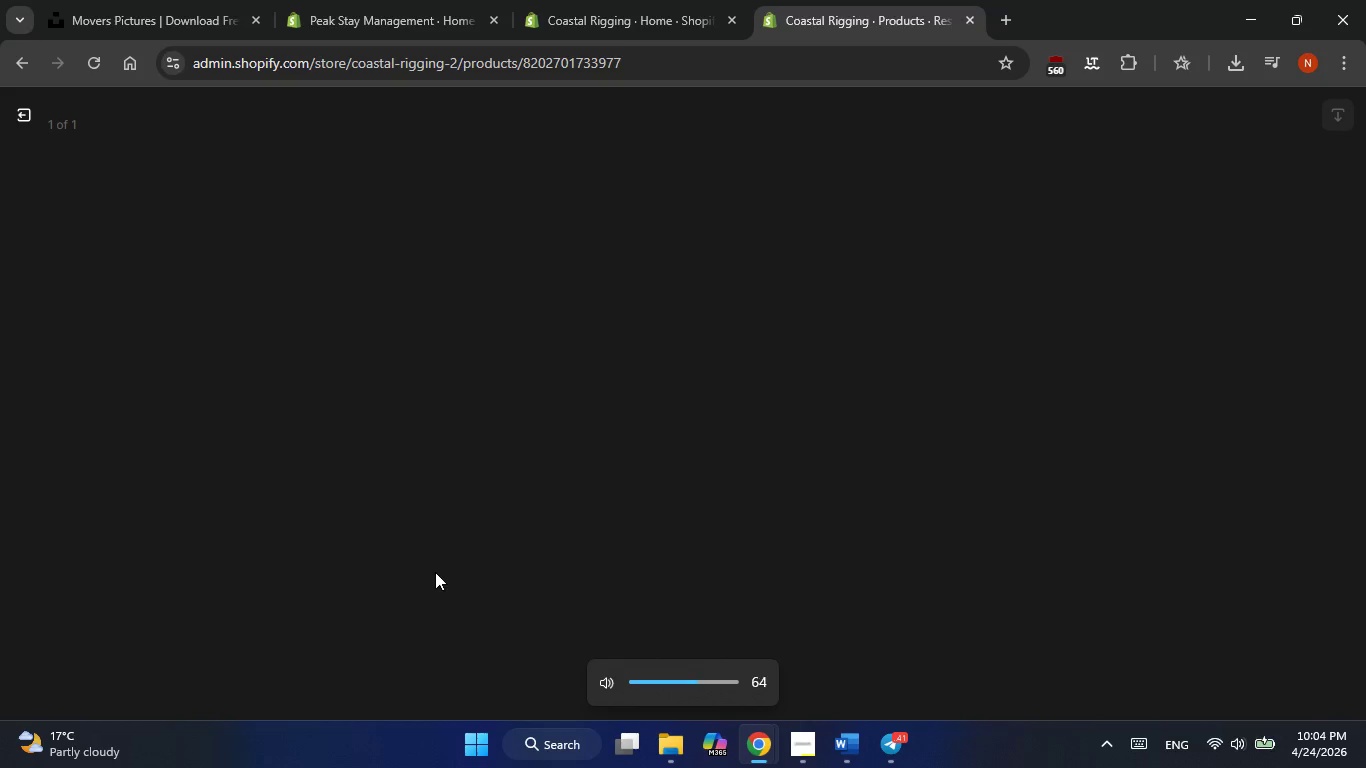 
key(VolumeUp)
 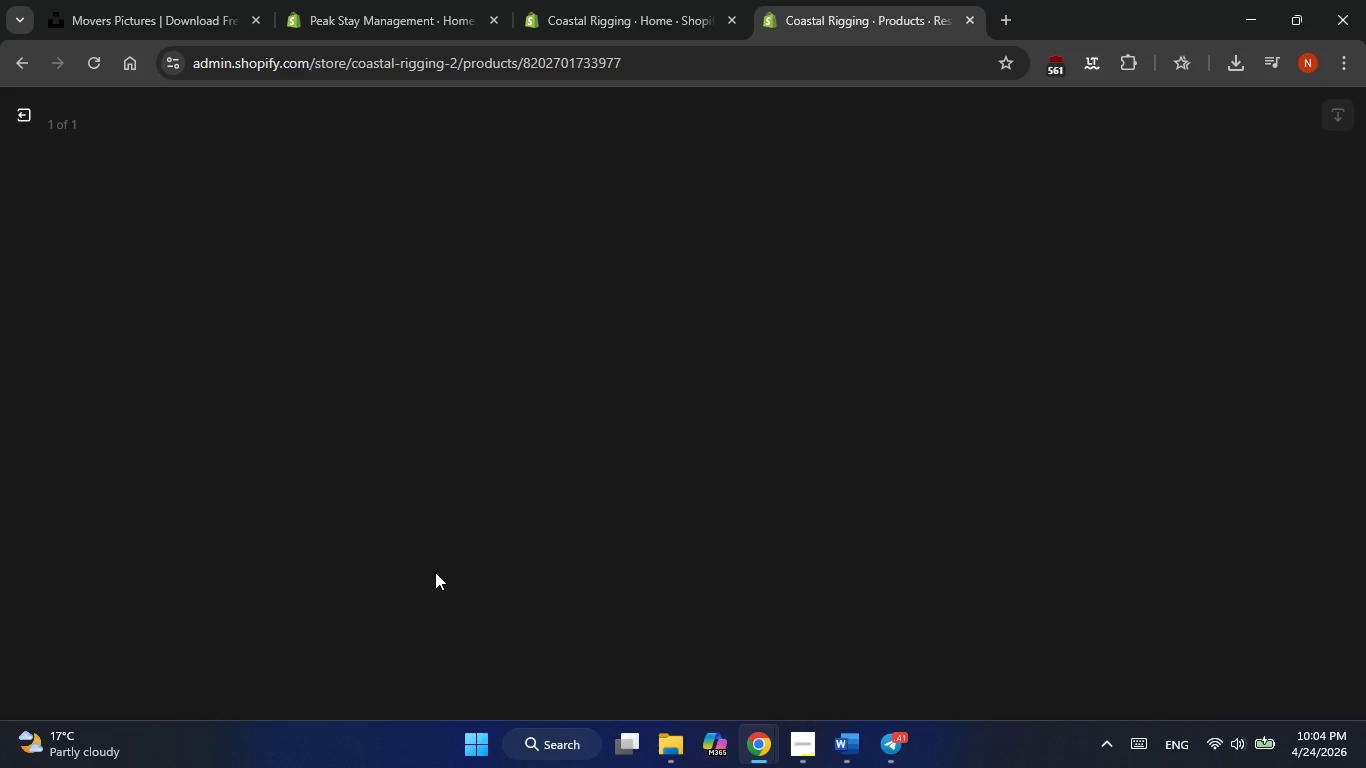 
wait(16.05)
 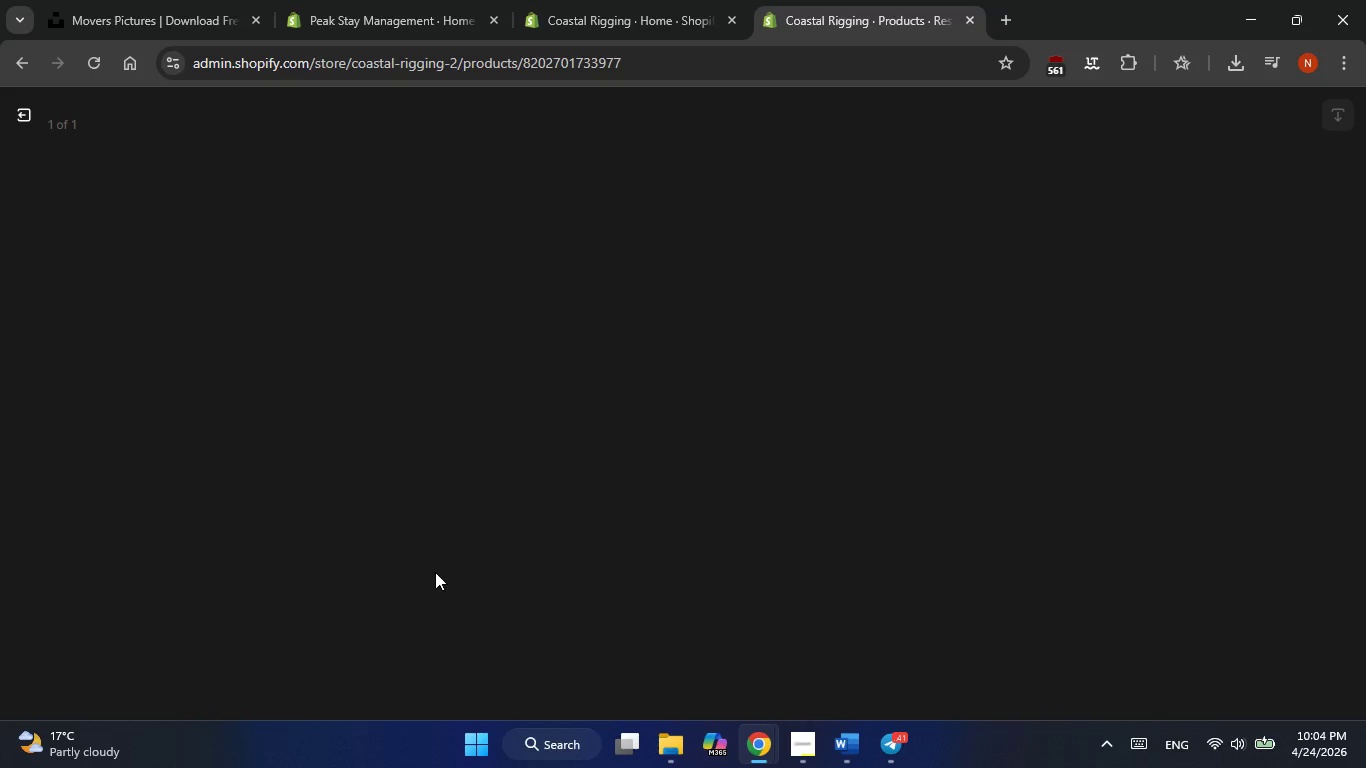 
left_click_drag(start_coordinate=[1055, 332], to_coordinate=[1052, 337])
 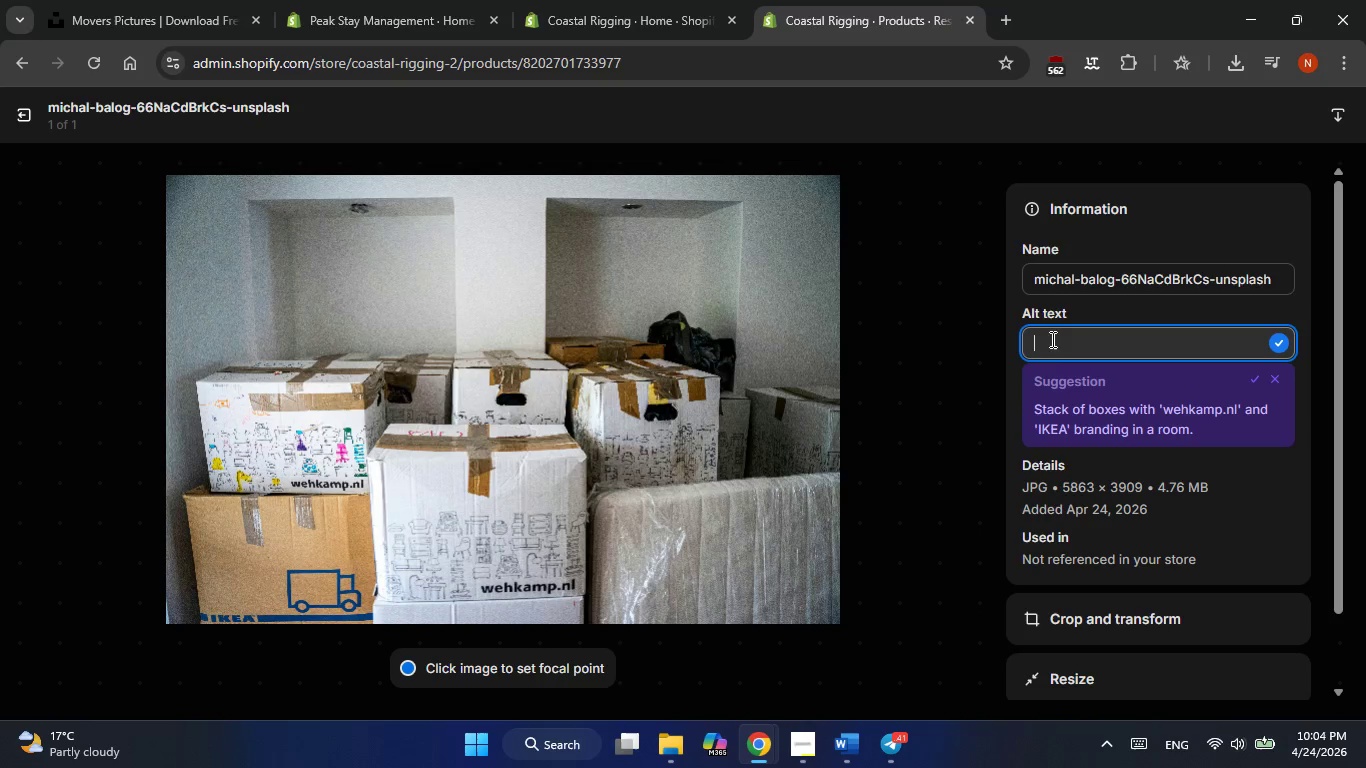 
right_click([1051, 339])
 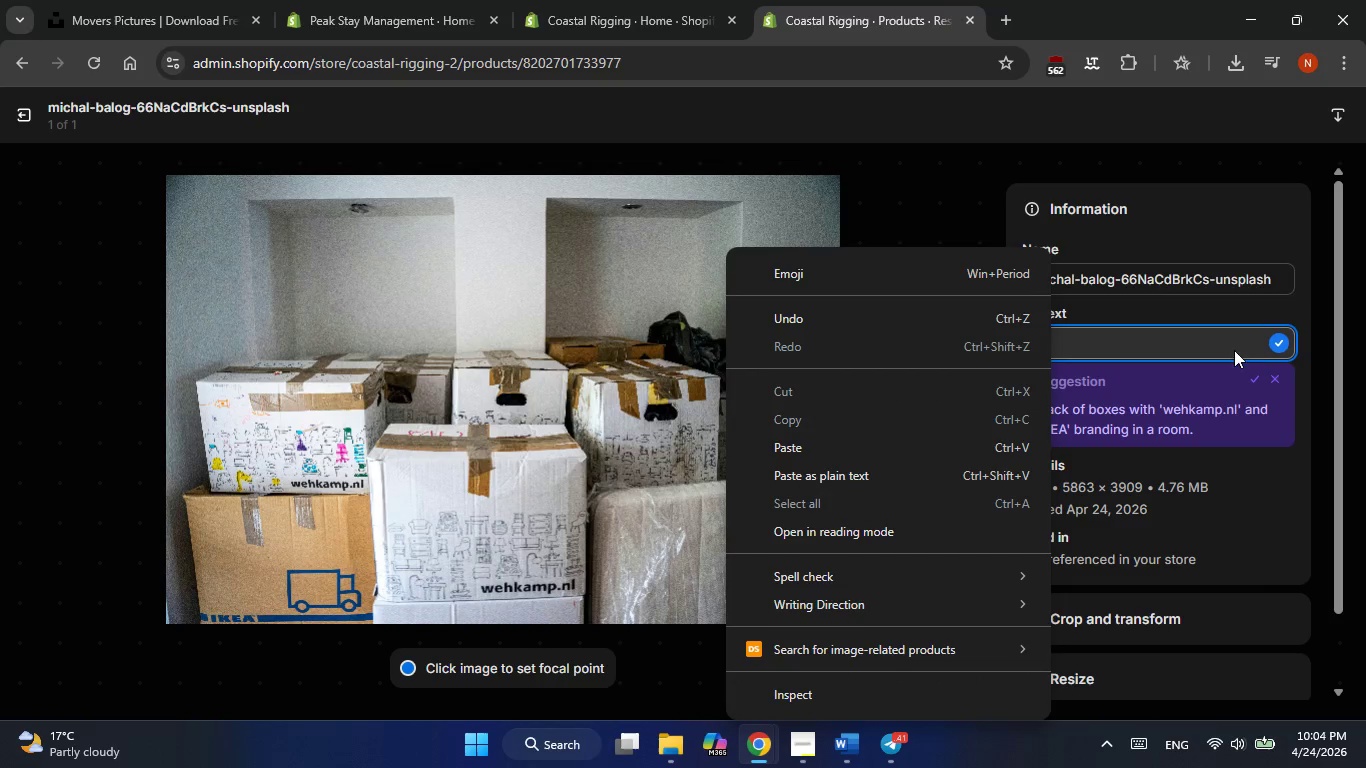 
left_click([1280, 341])
 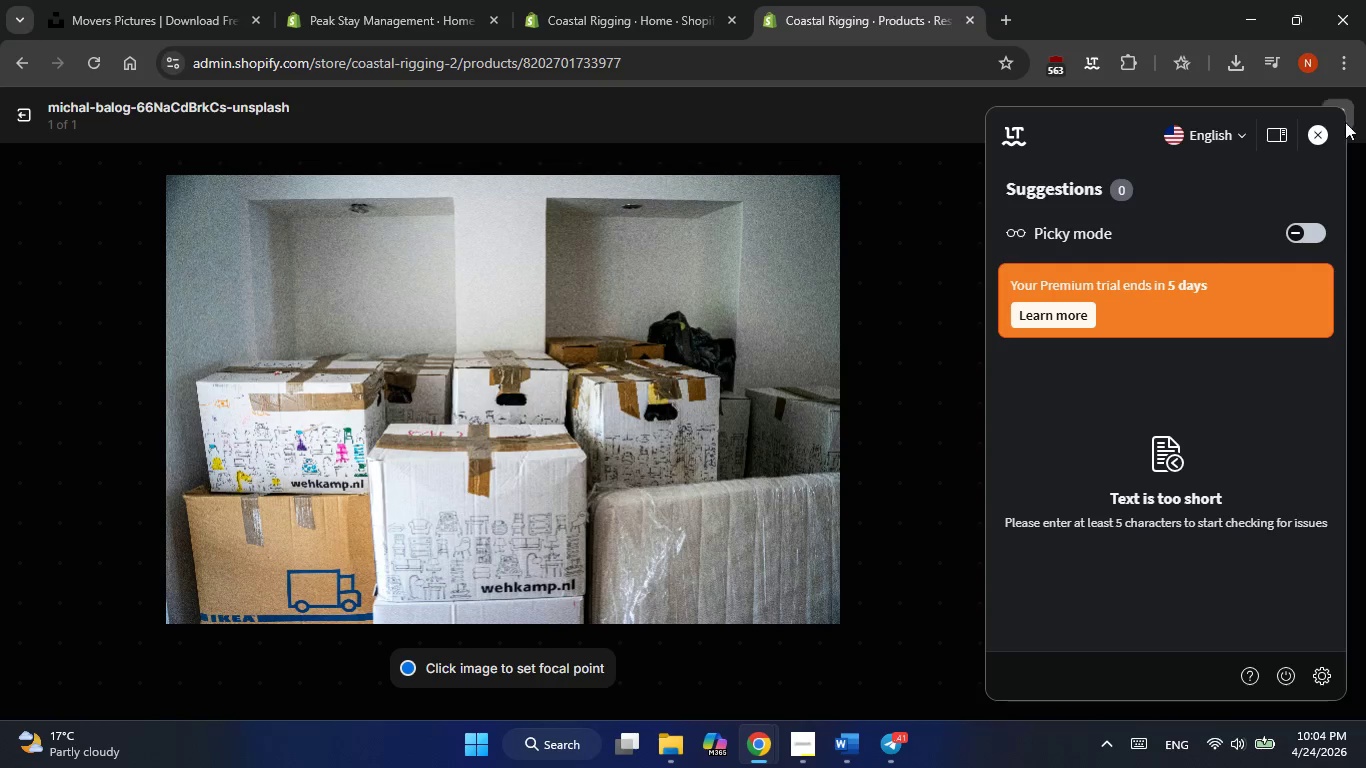 
left_click([1324, 134])
 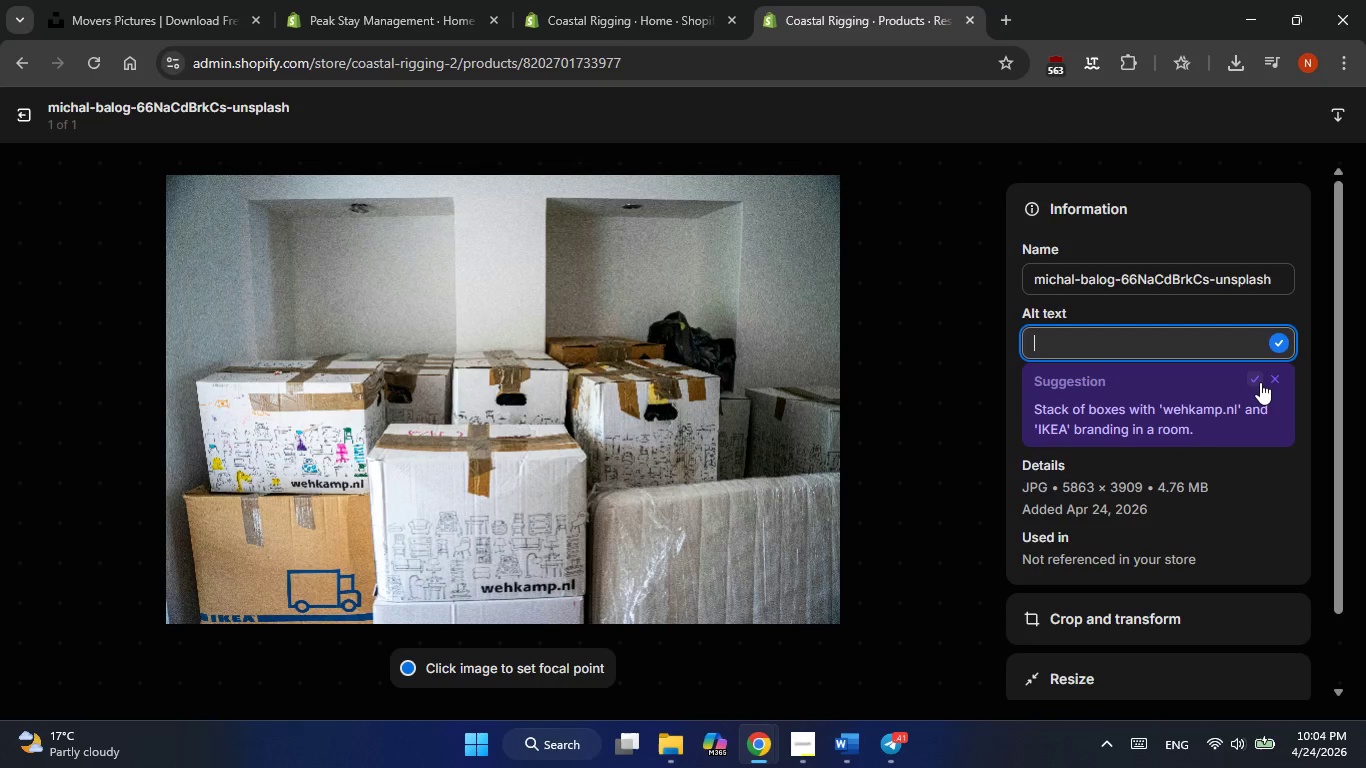 
left_click([1260, 382])
 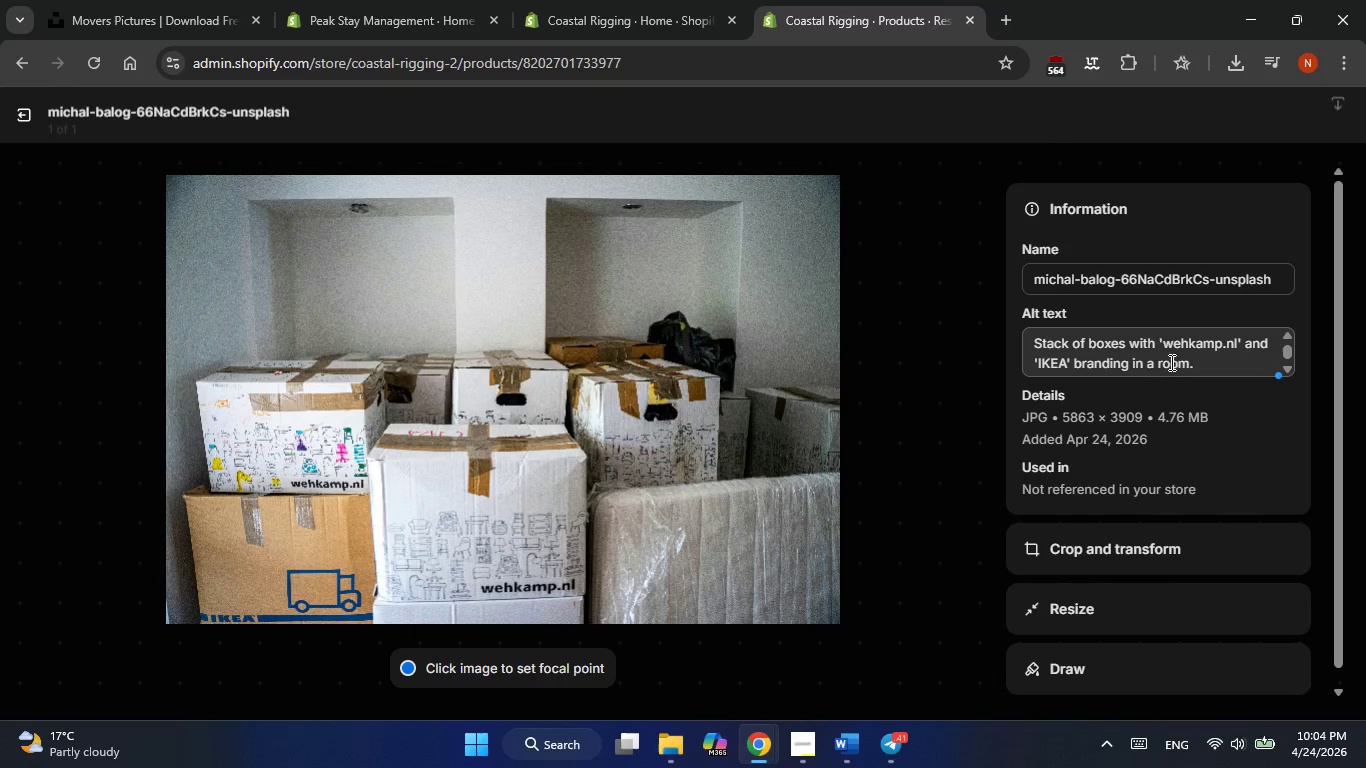 
left_click([1192, 360])
 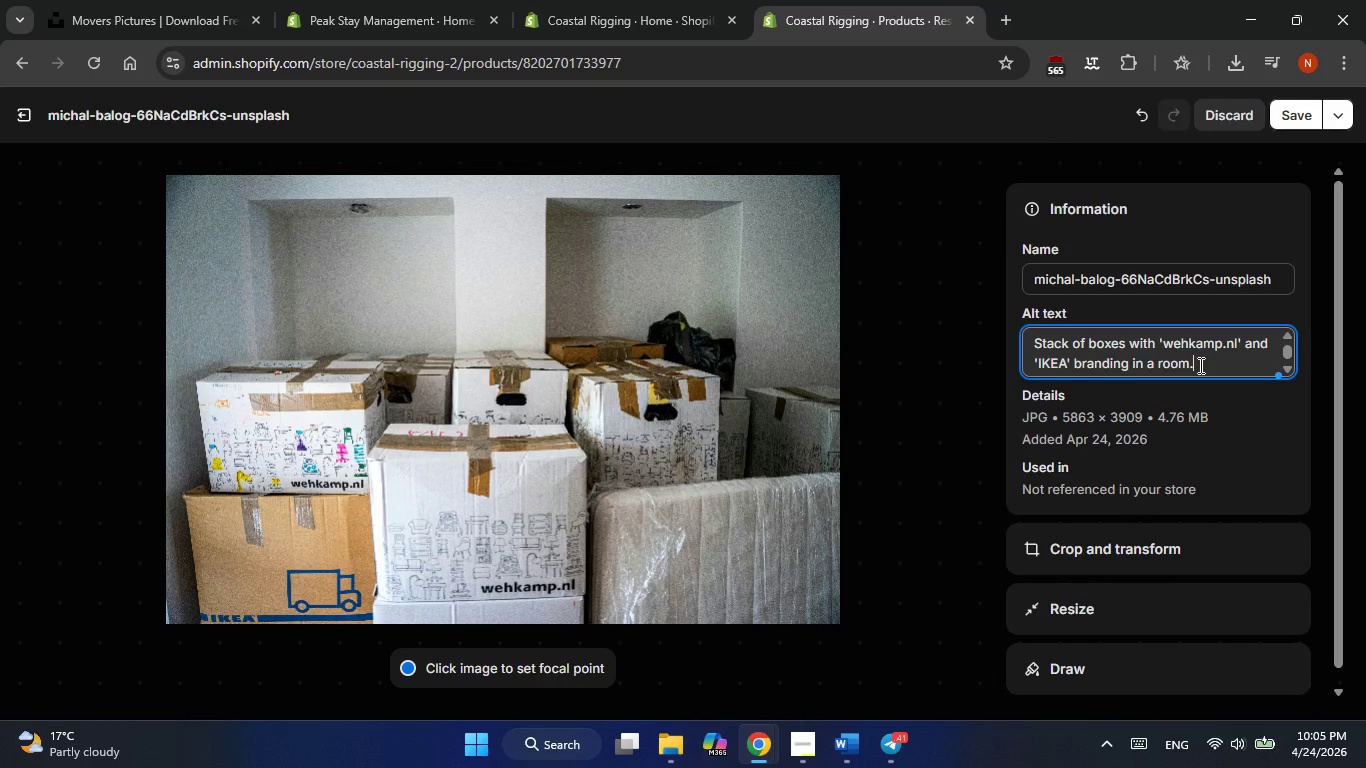 
wait(7.36)
 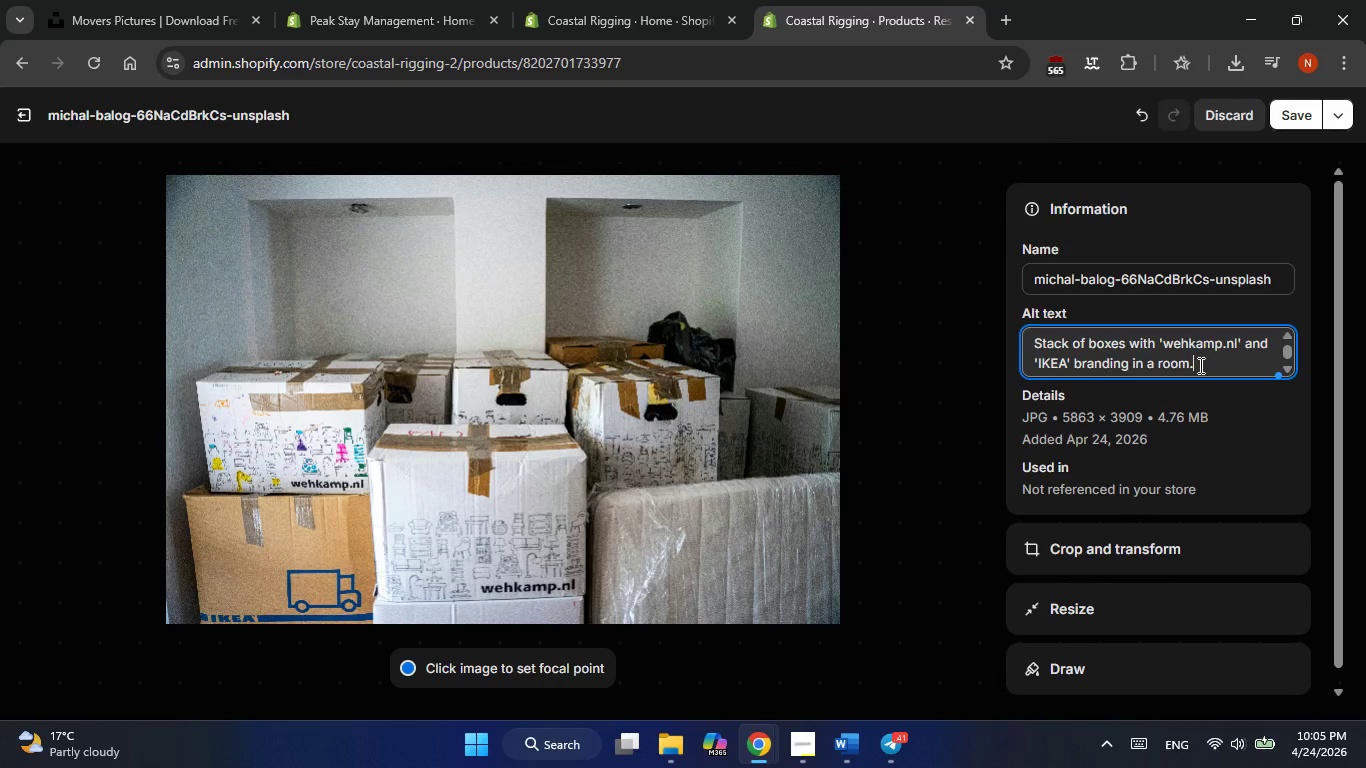 
double_click([1292, 123])
 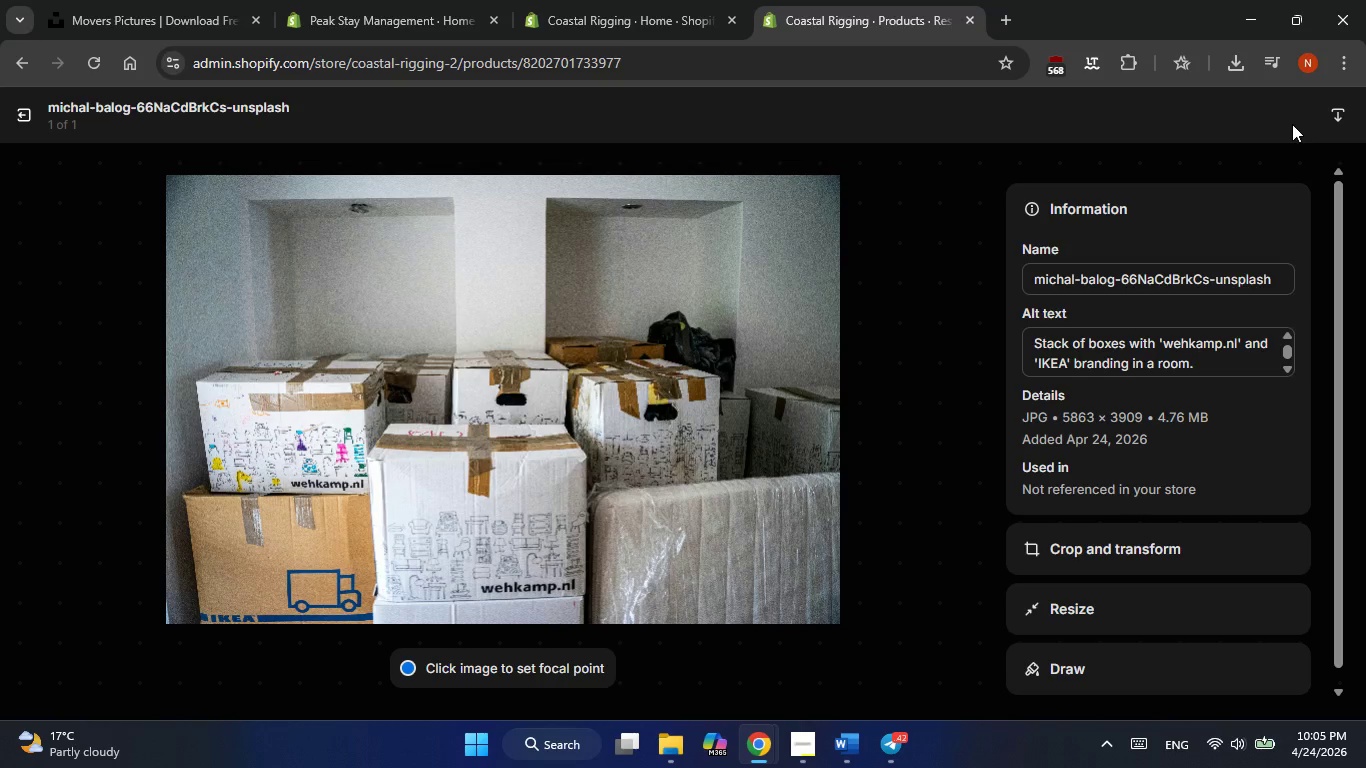 
wait(47.25)
 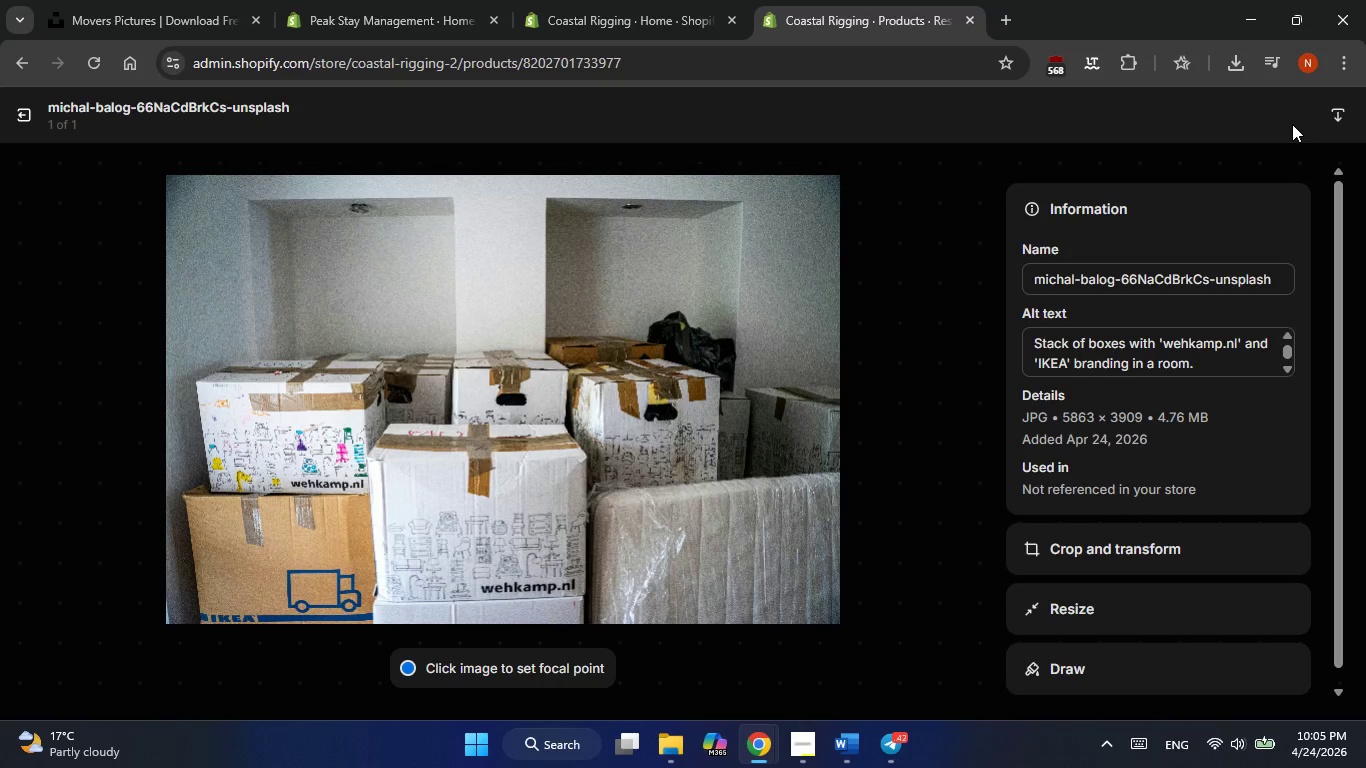 
left_click([18, 114])
 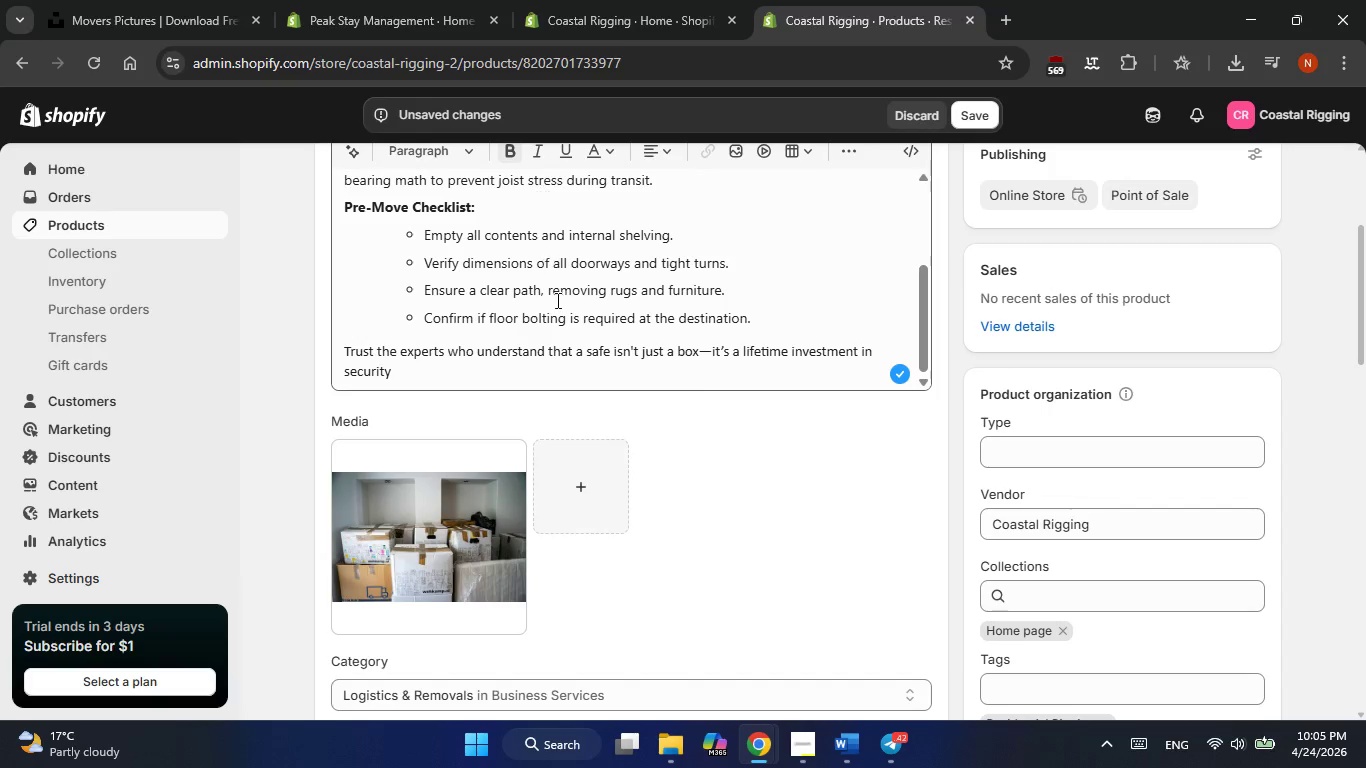 
scroll: coordinate [576, 373], scroll_direction: up, amount: 4.0
 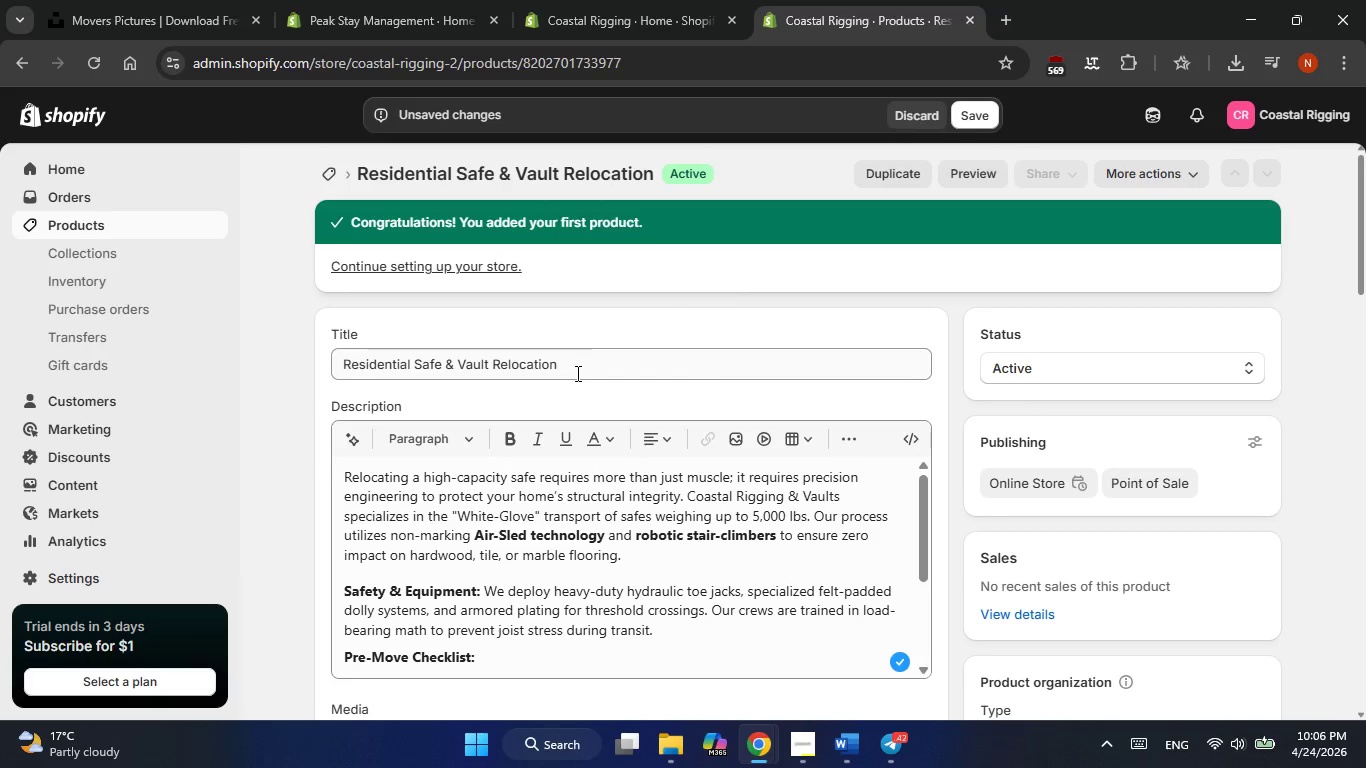 
wait(5.6)
 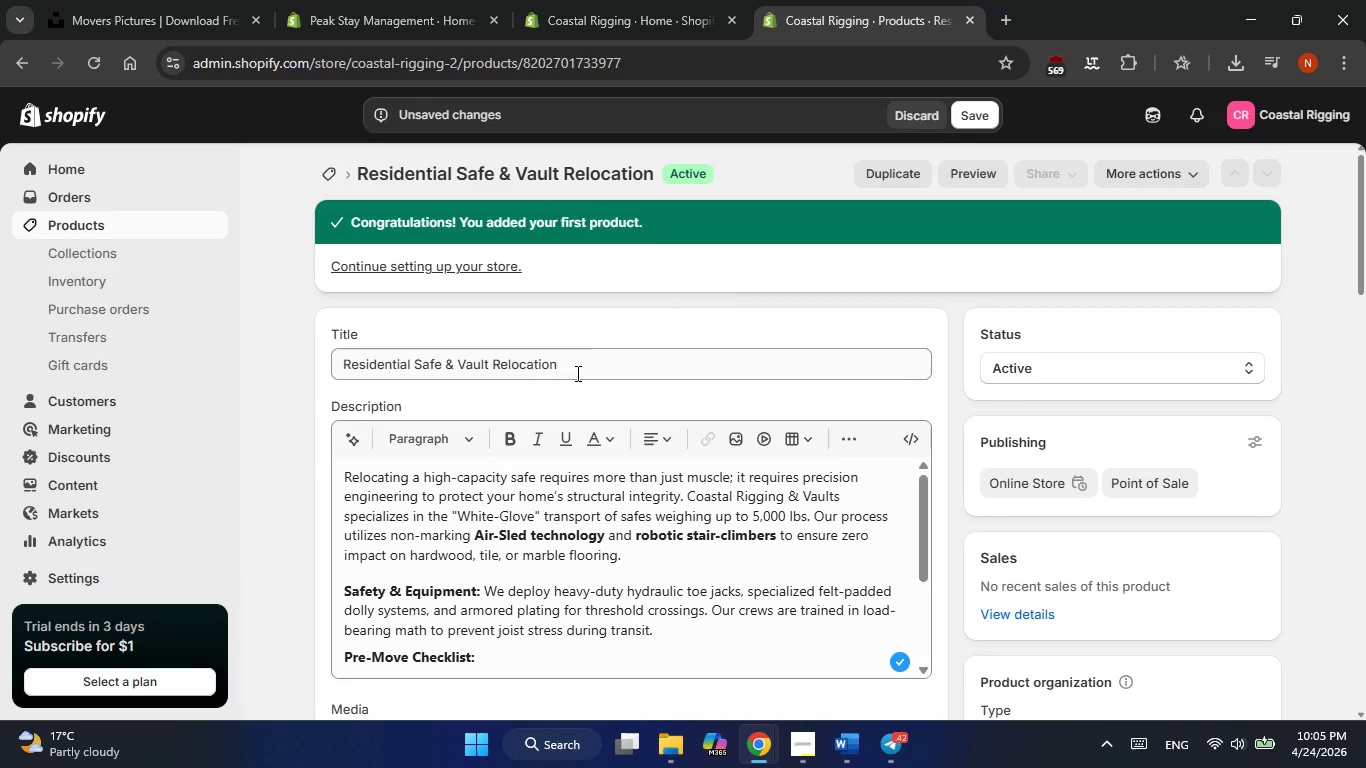 
scroll: coordinate [576, 373], scroll_direction: down, amount: 3.0
 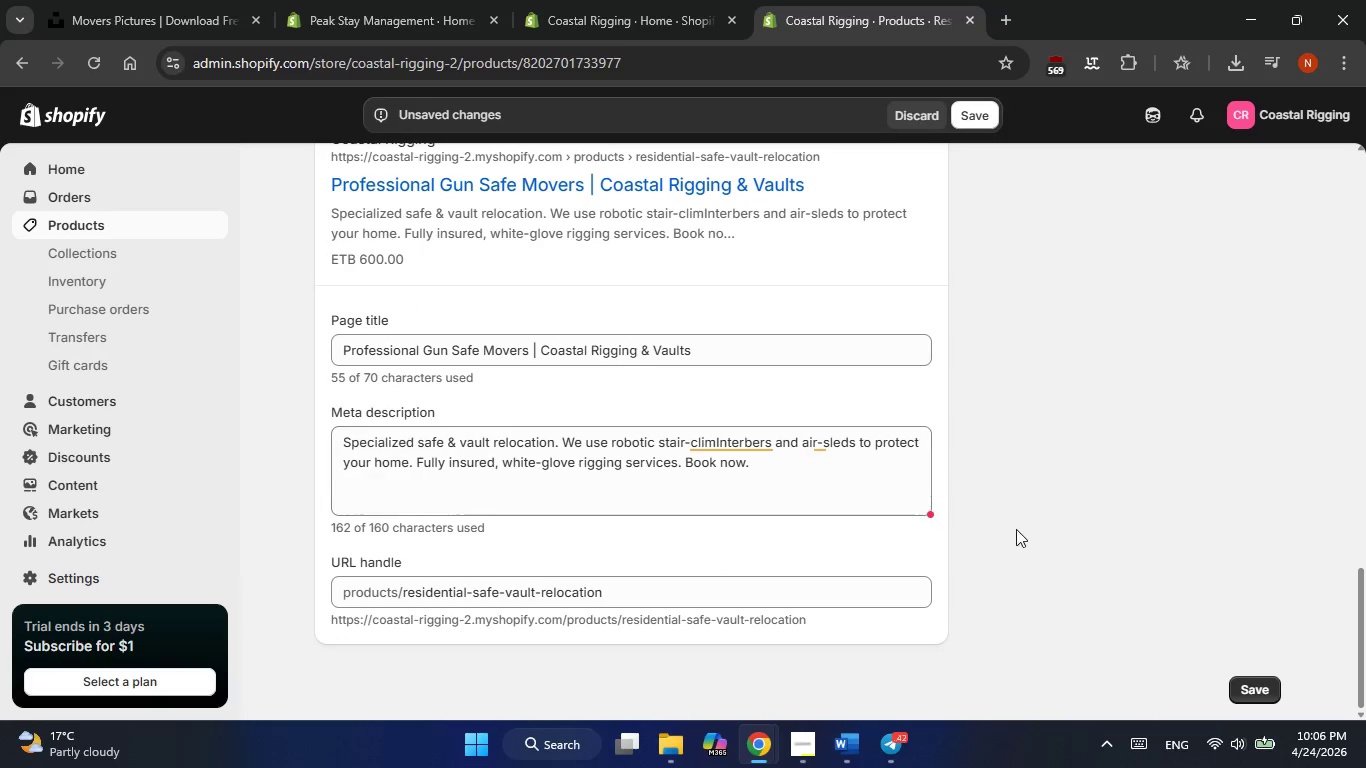 
left_click([1244, 682])
 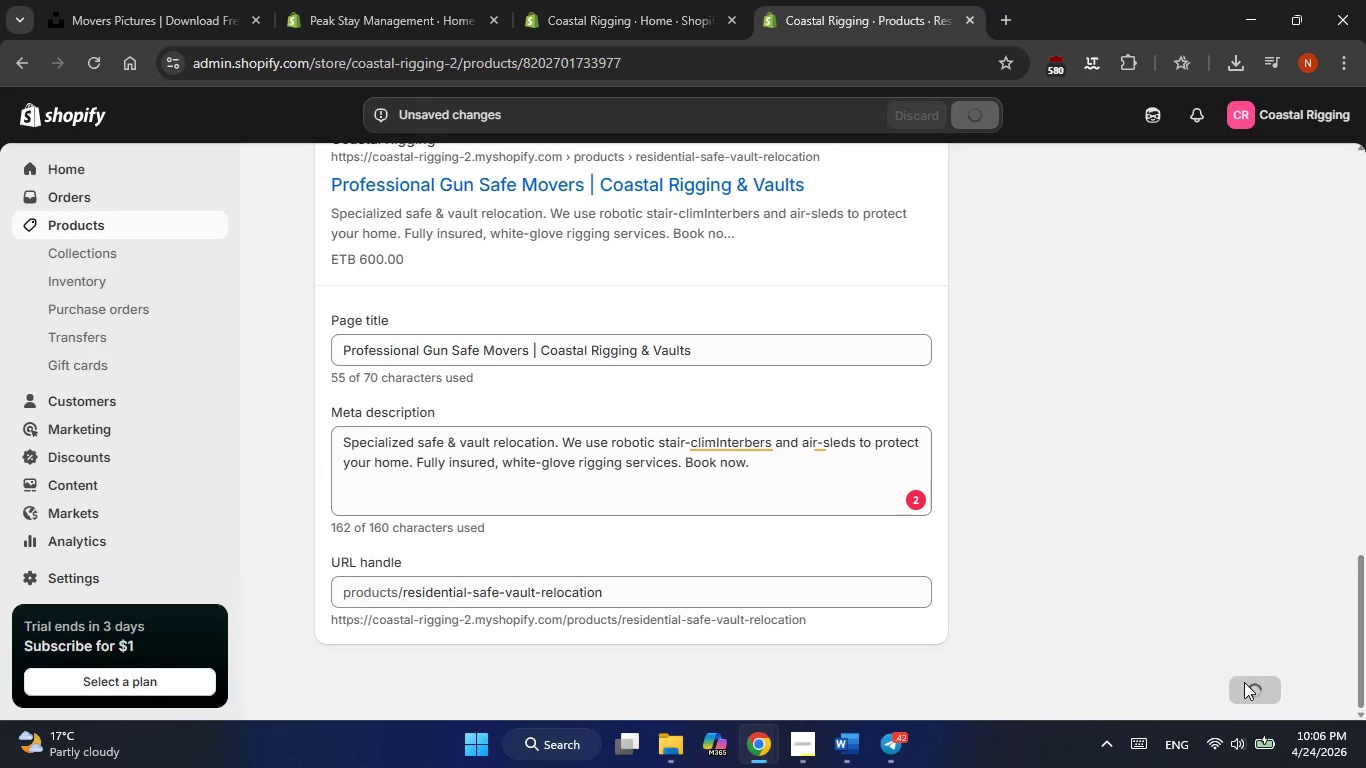 
wait(10.73)
 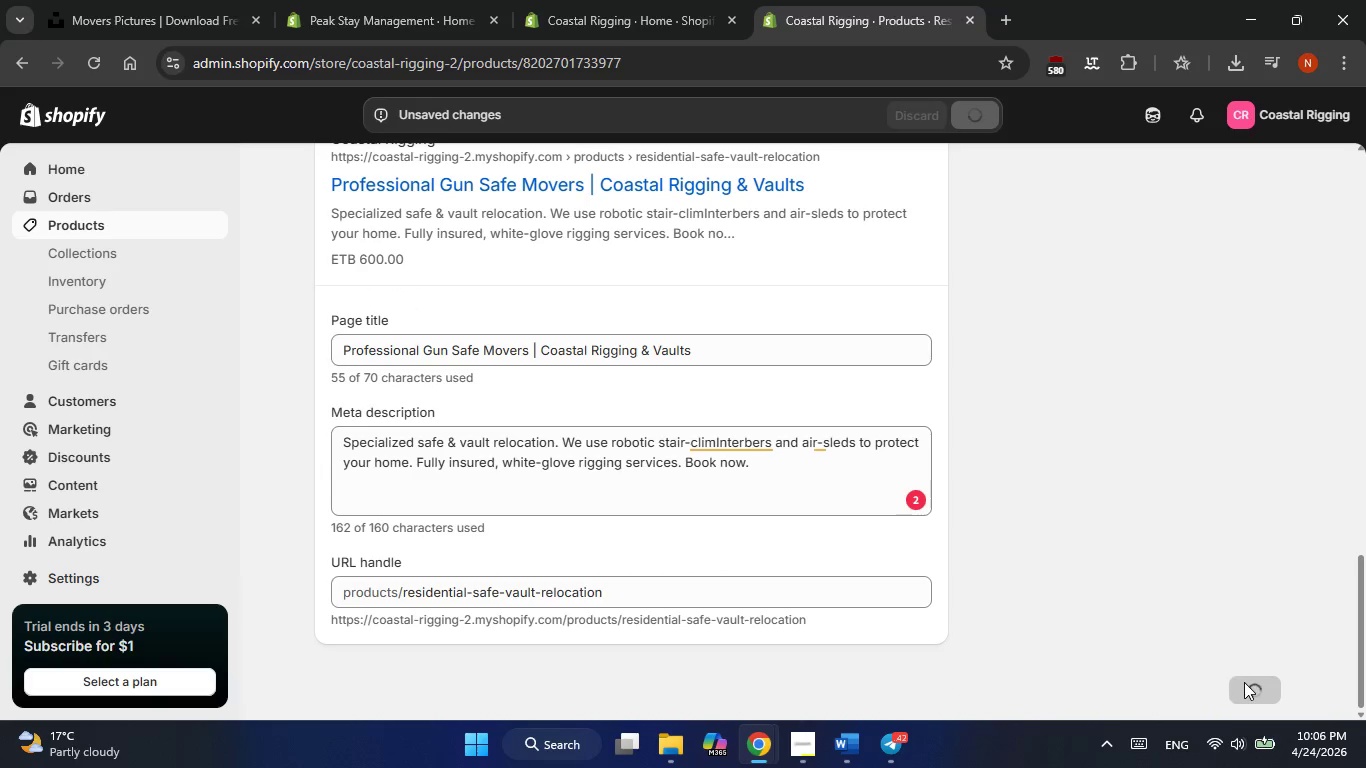 
left_click([916, 499])
 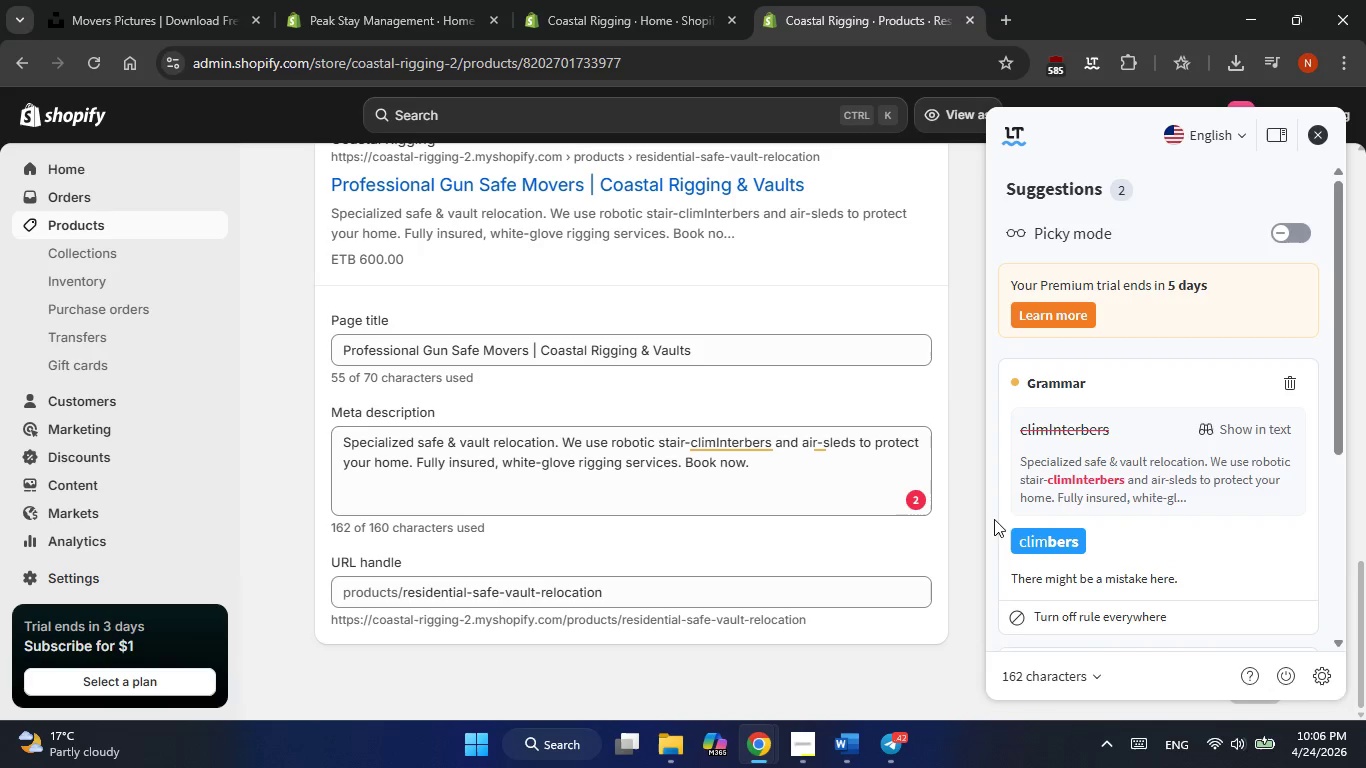 
left_click([1036, 544])
 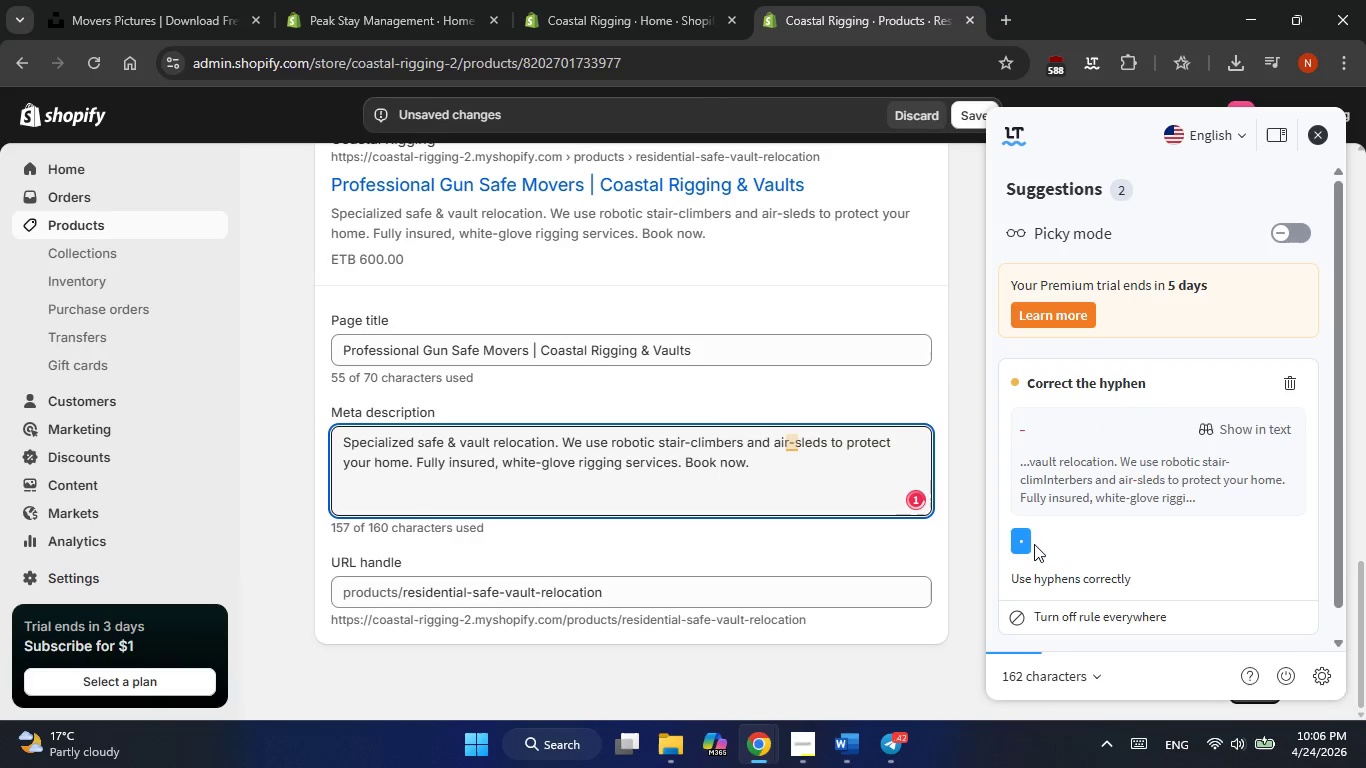 
left_click([1024, 542])
 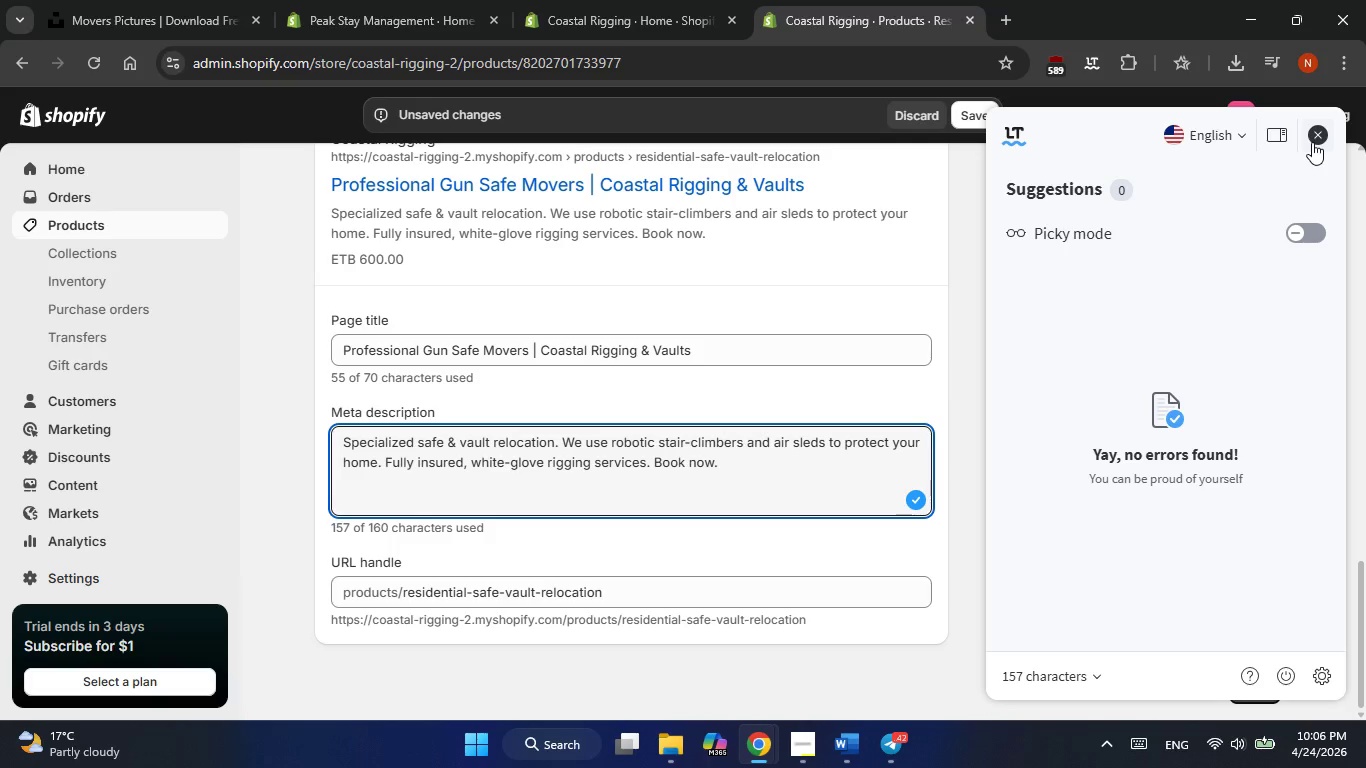 
wait(6.97)
 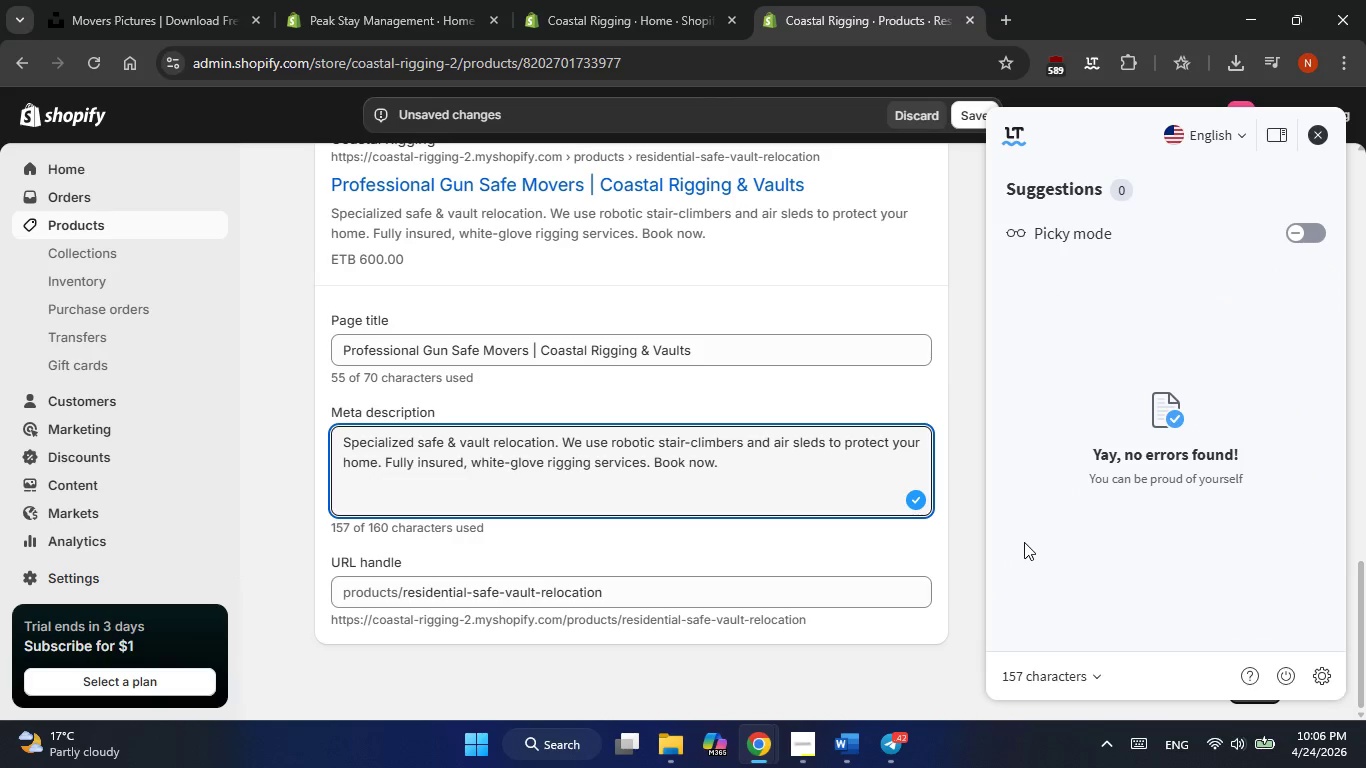 
left_click([1312, 142])
 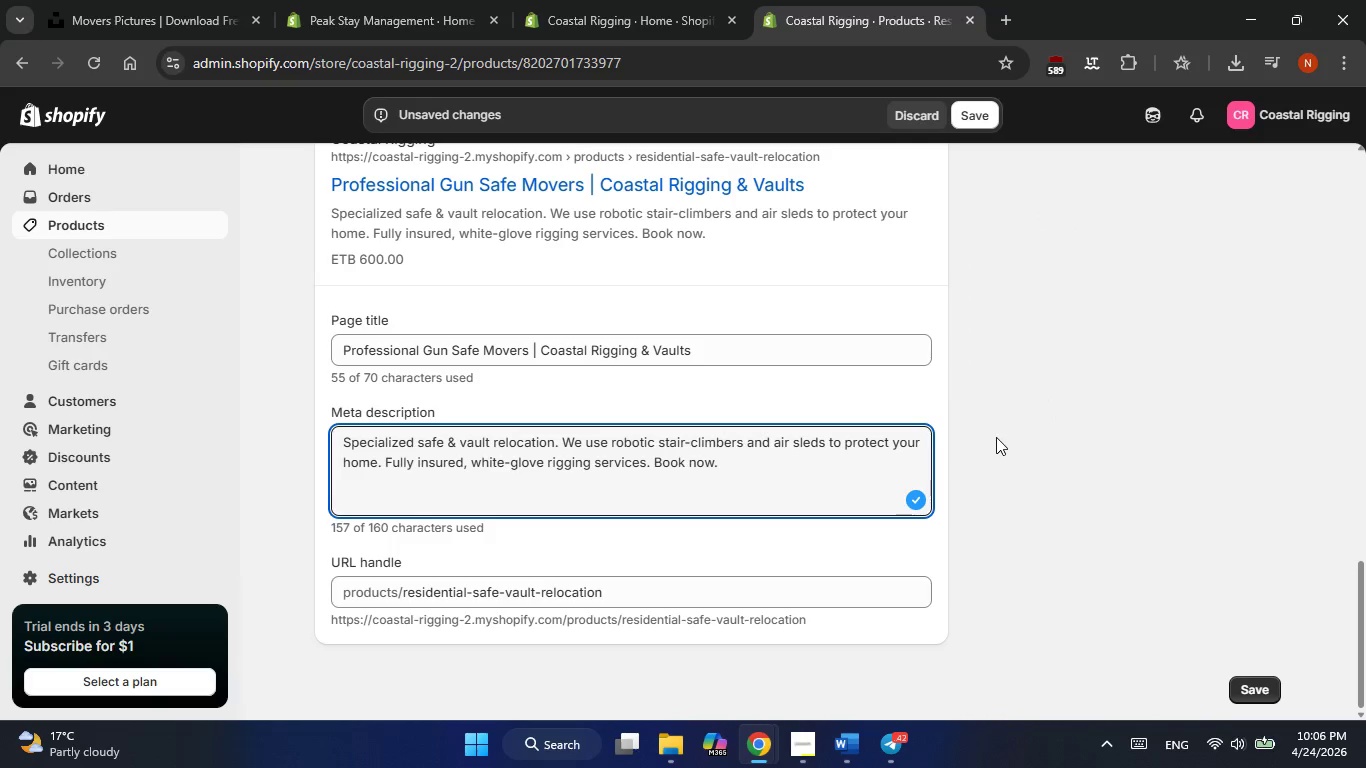 
scroll: coordinate [996, 437], scroll_direction: up, amount: 10.0
 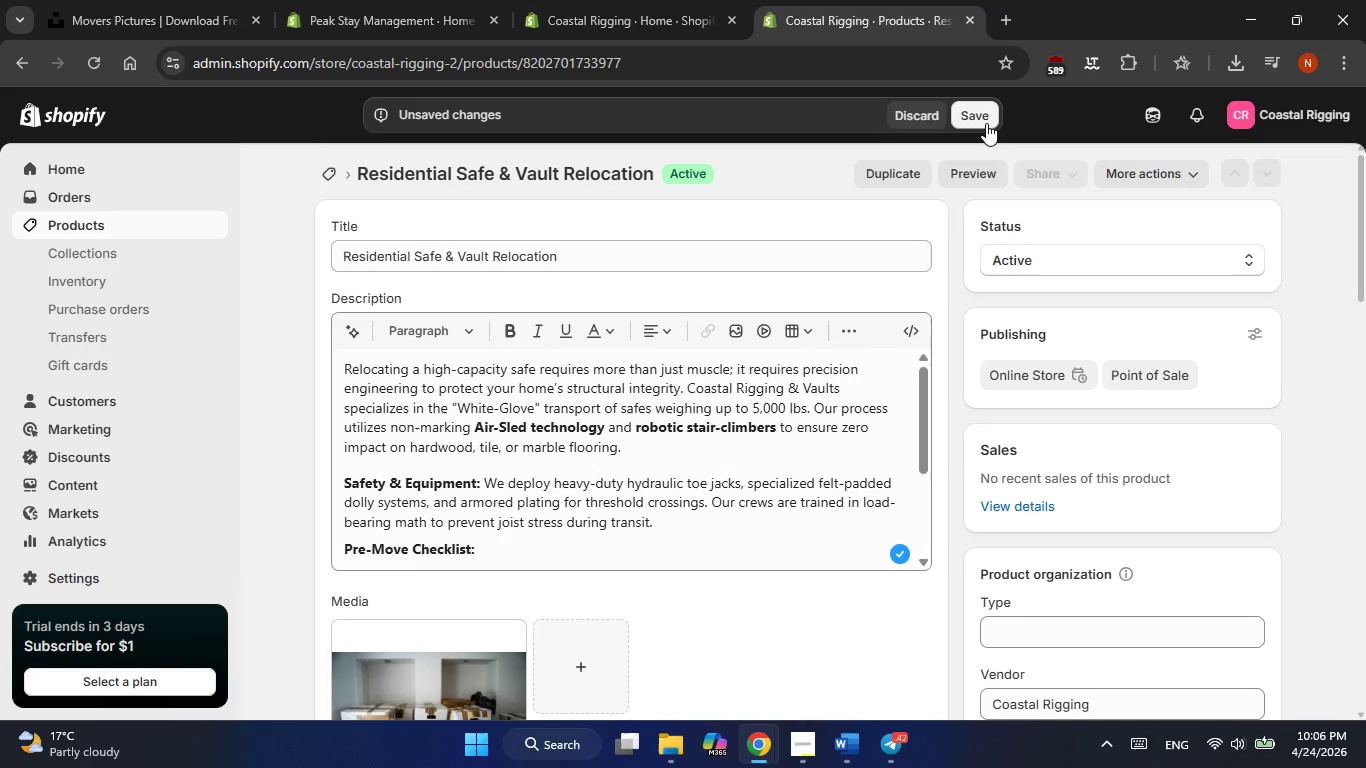 
left_click([981, 120])
 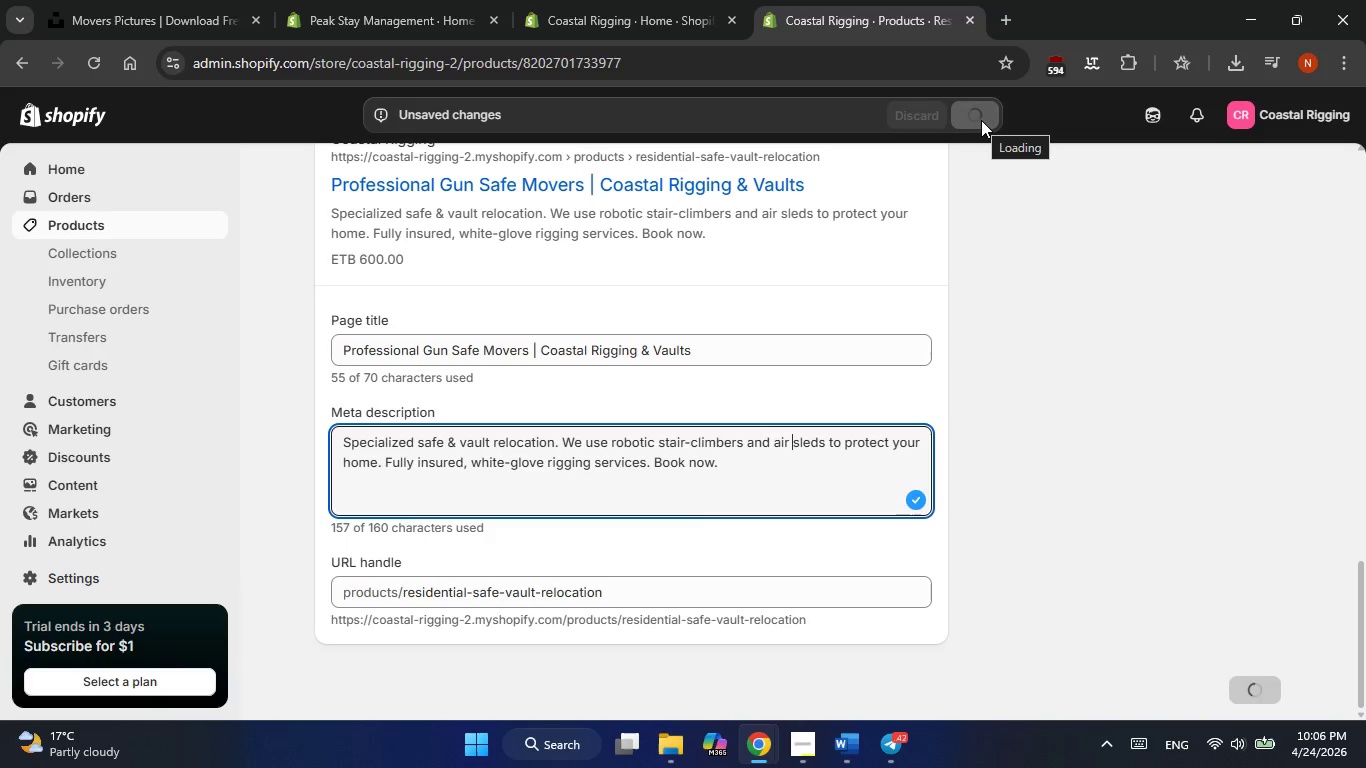 
mouse_move([955, 151])
 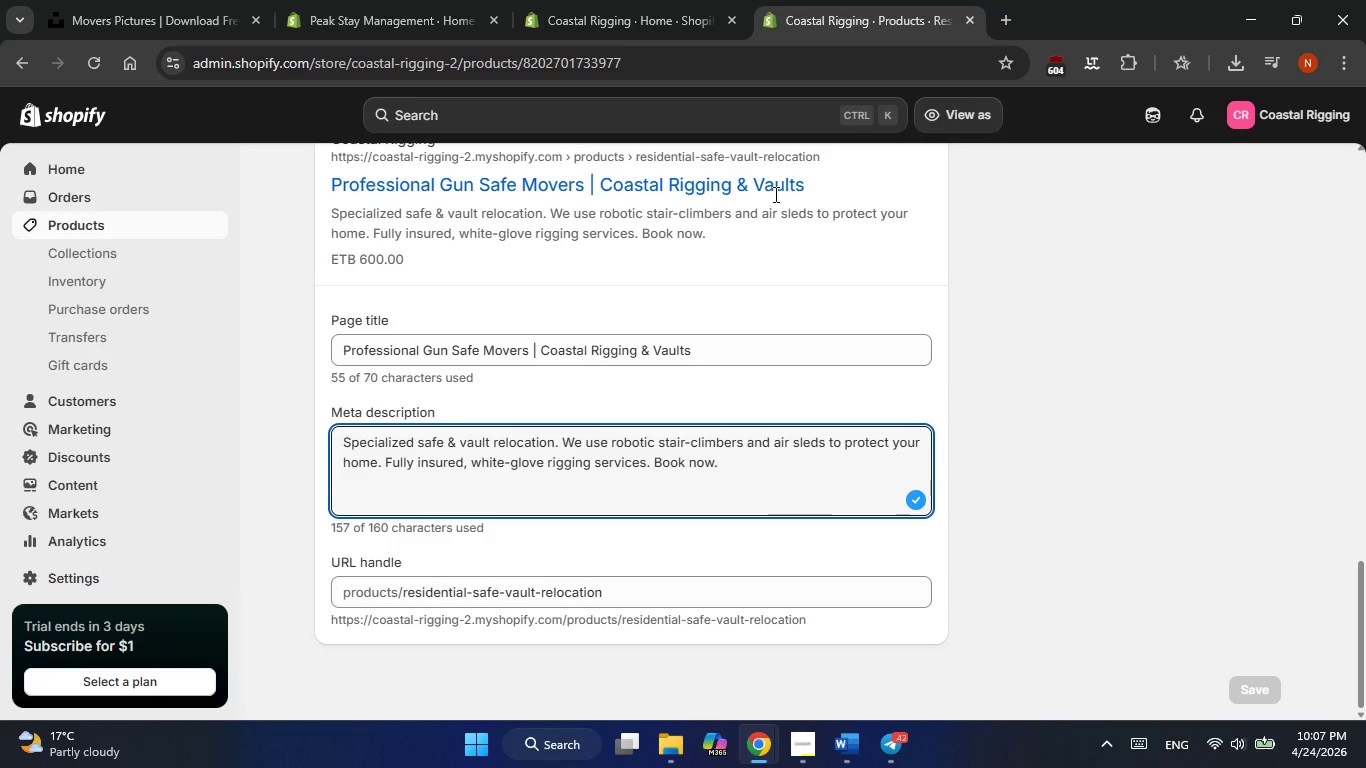 
wait(21.61)
 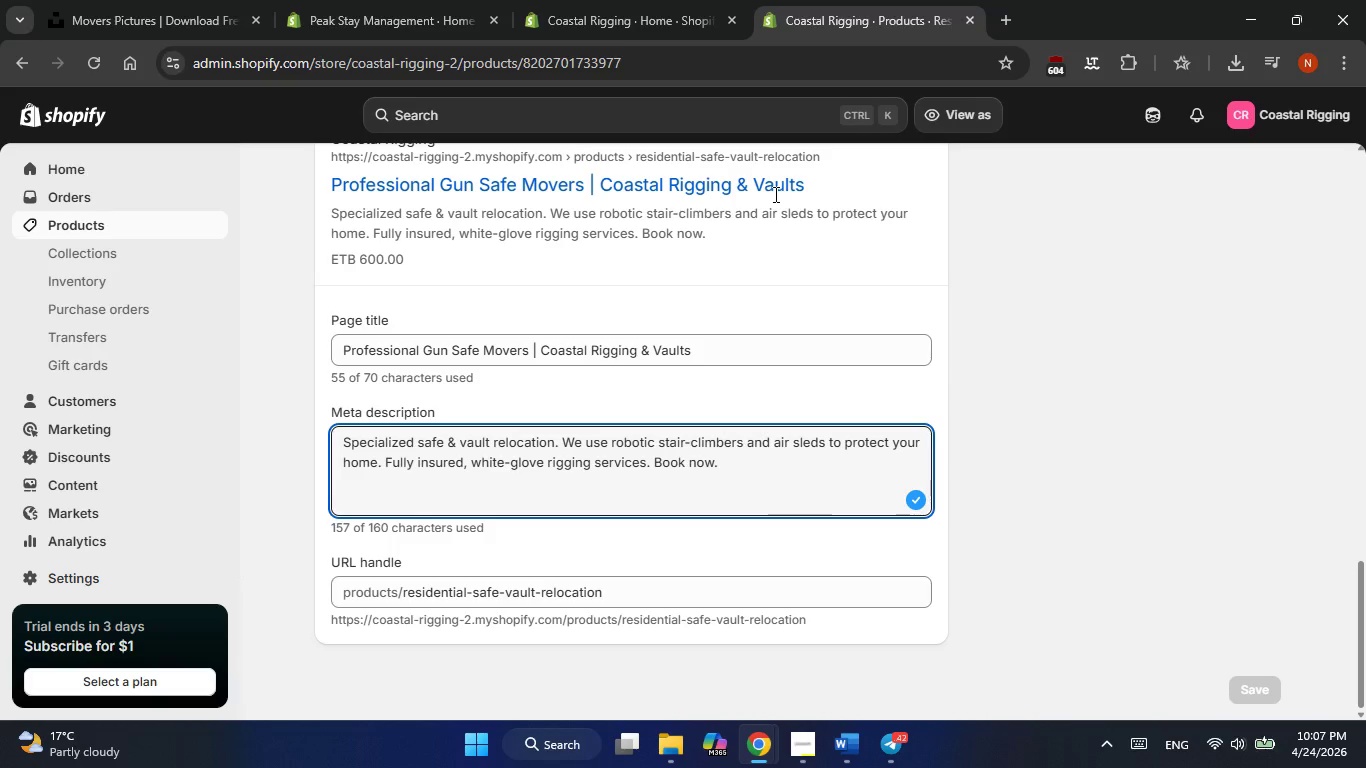 
scroll: coordinate [774, 194], scroll_direction: up, amount: 19.0
 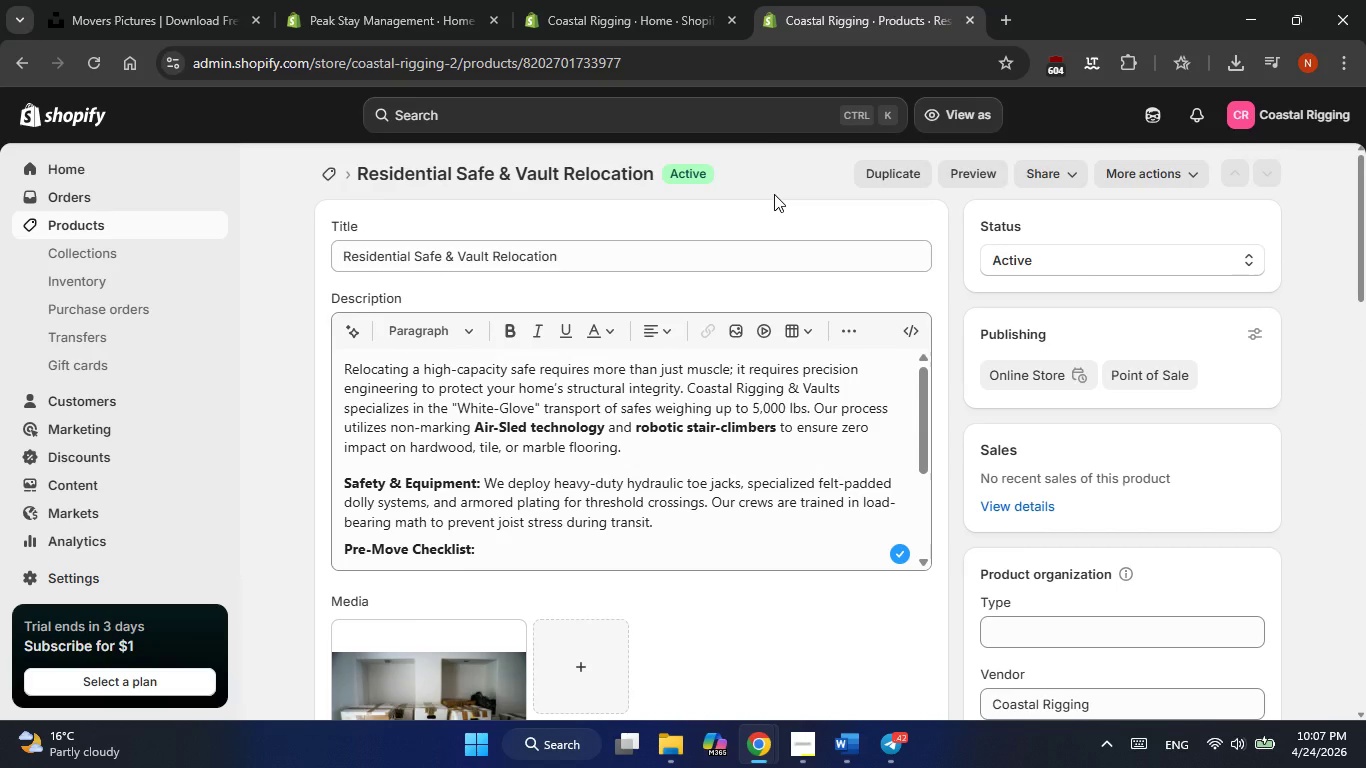 
wait(11.18)
 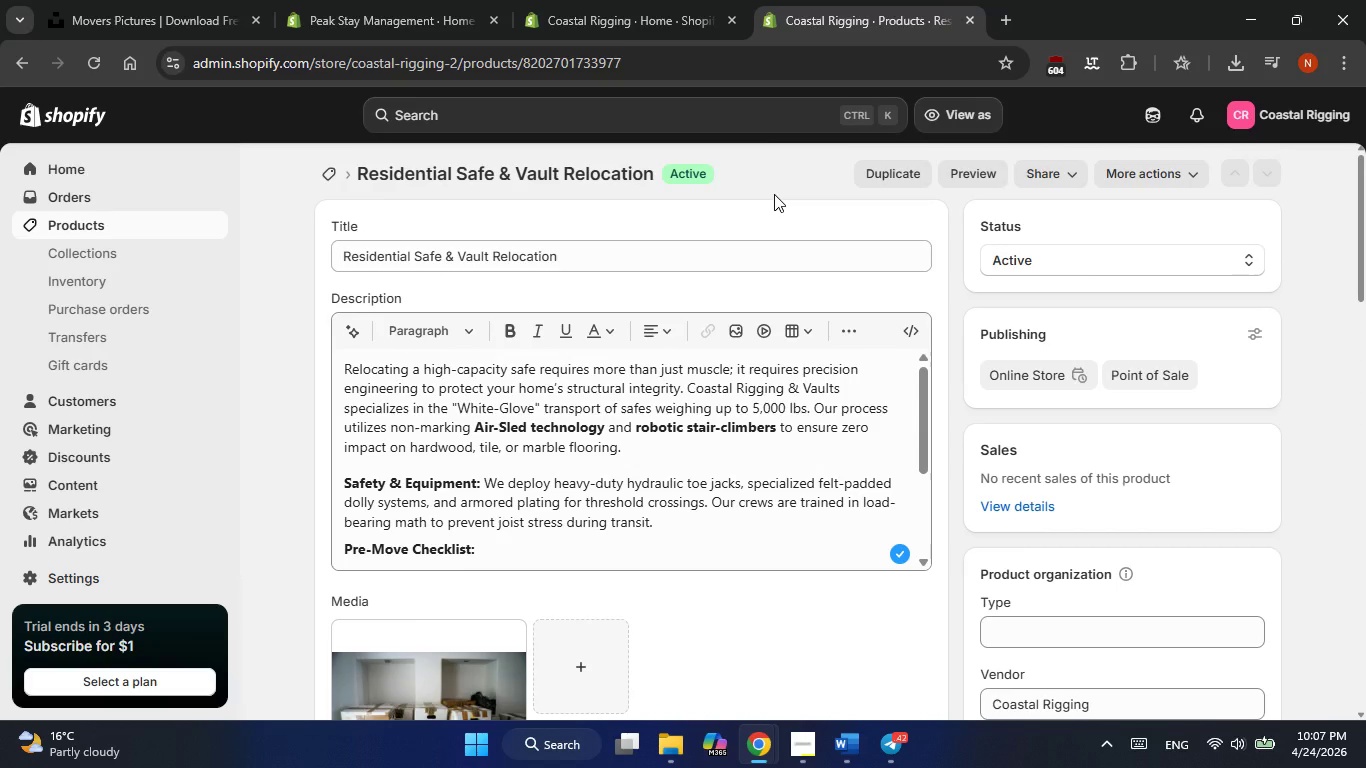 
left_click([83, 221])
 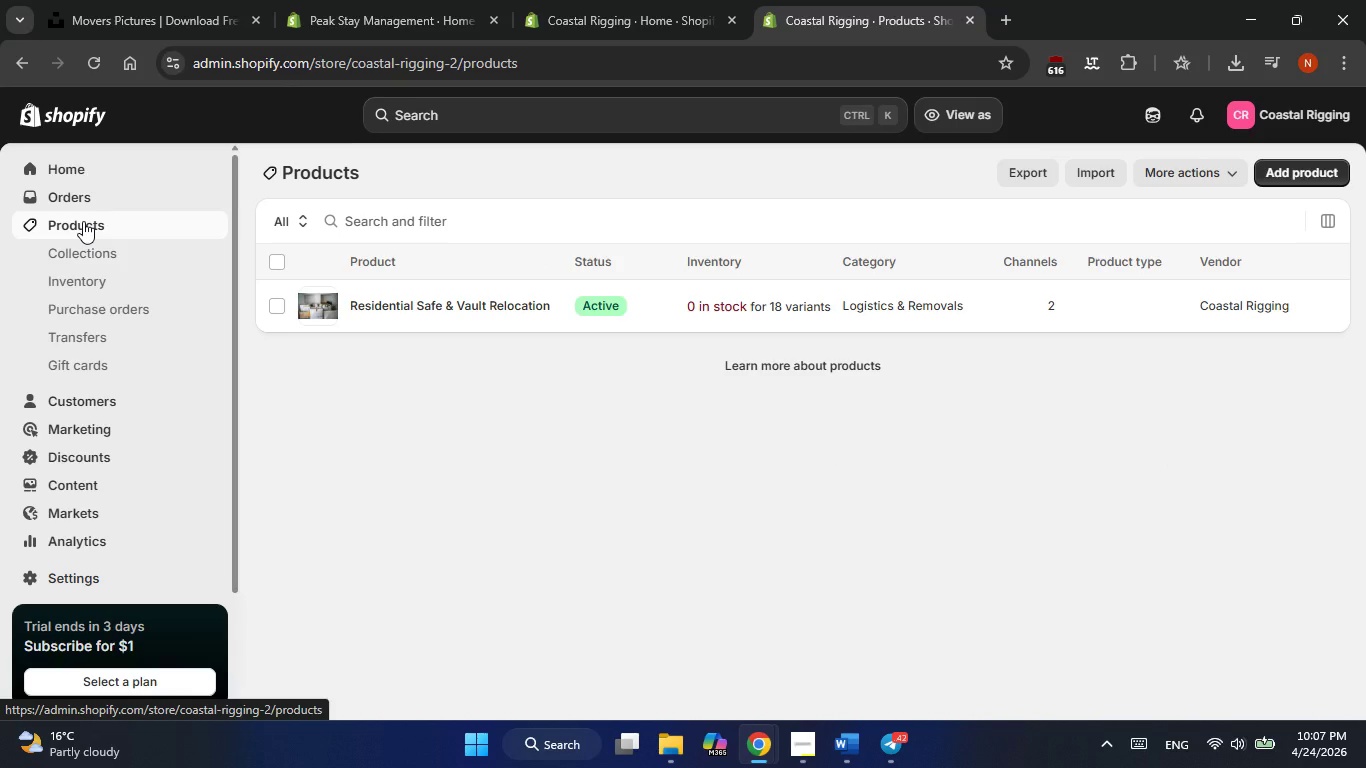 
wait(7.77)
 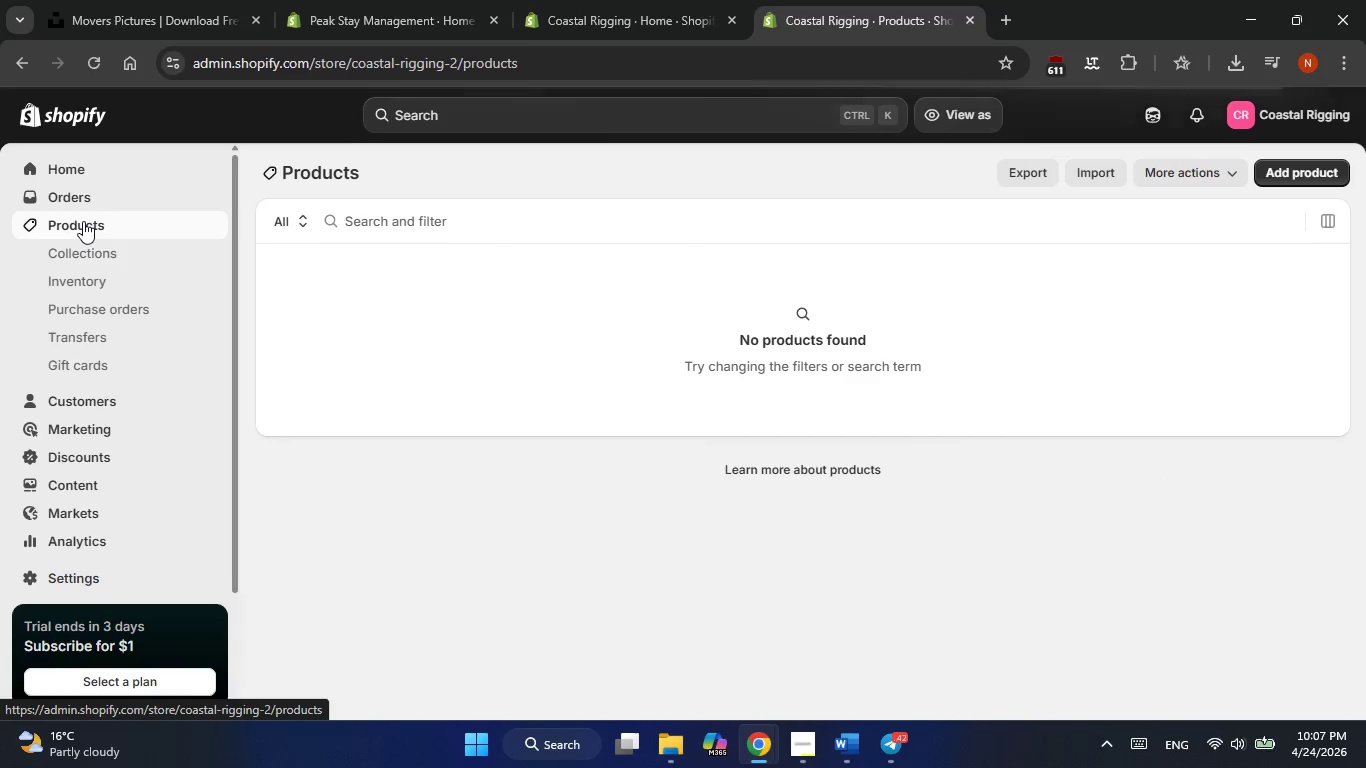 
left_click([1302, 171])
 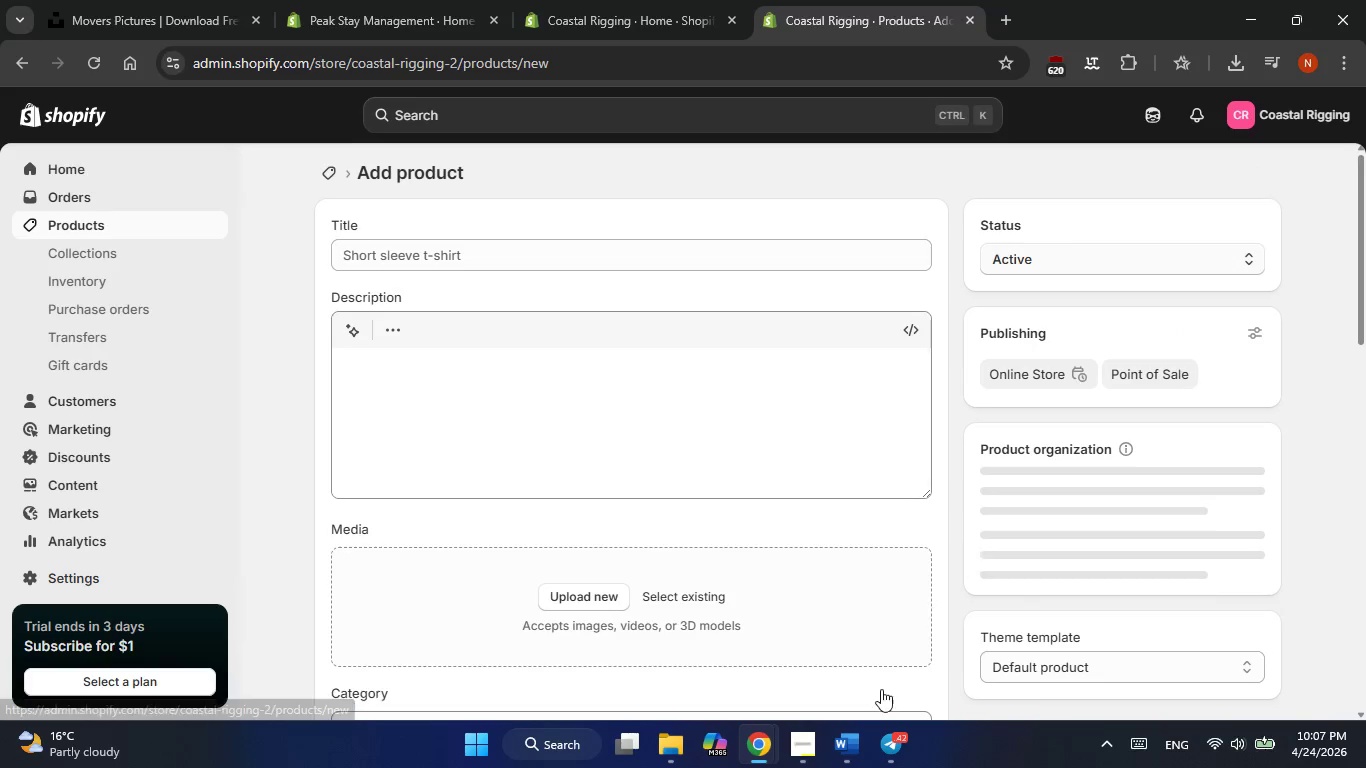 
left_click([853, 740])
 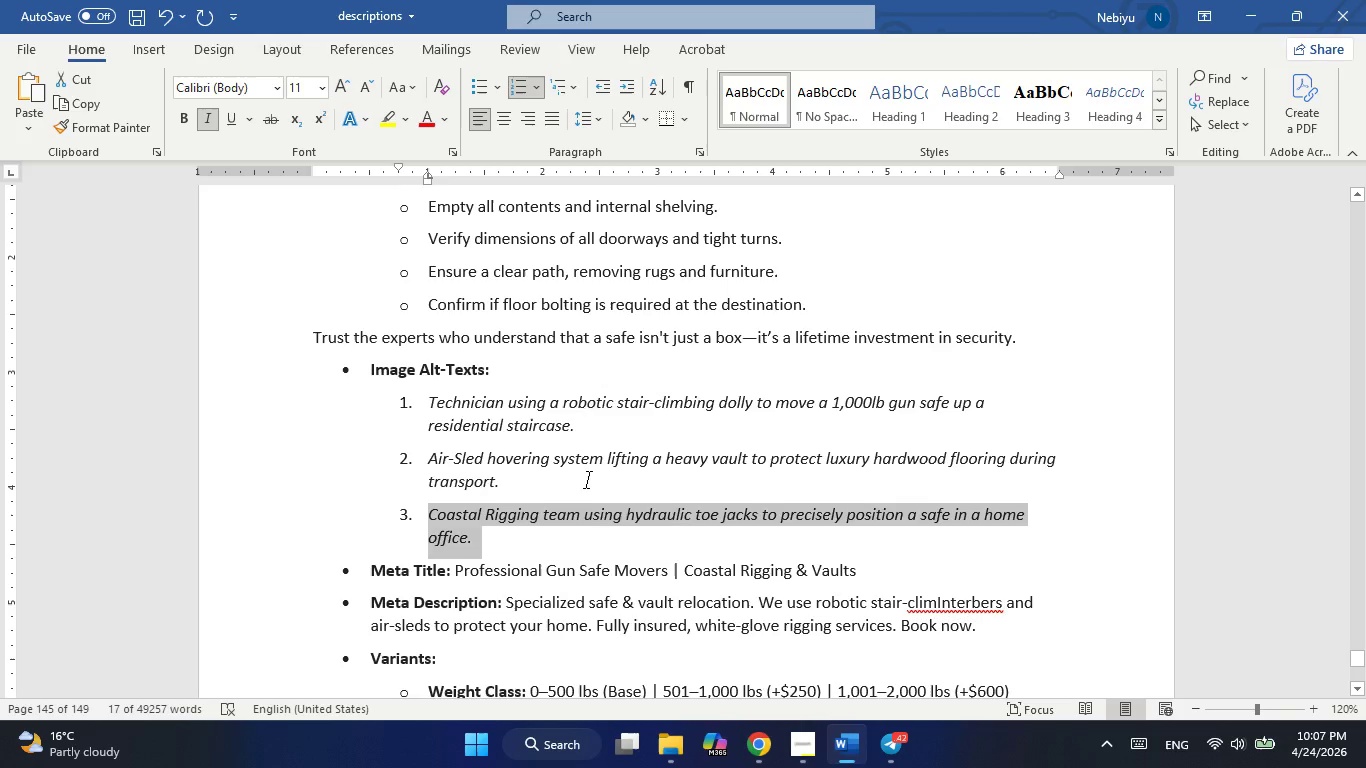 
scroll: coordinate [587, 480], scroll_direction: down, amount: 3.0
 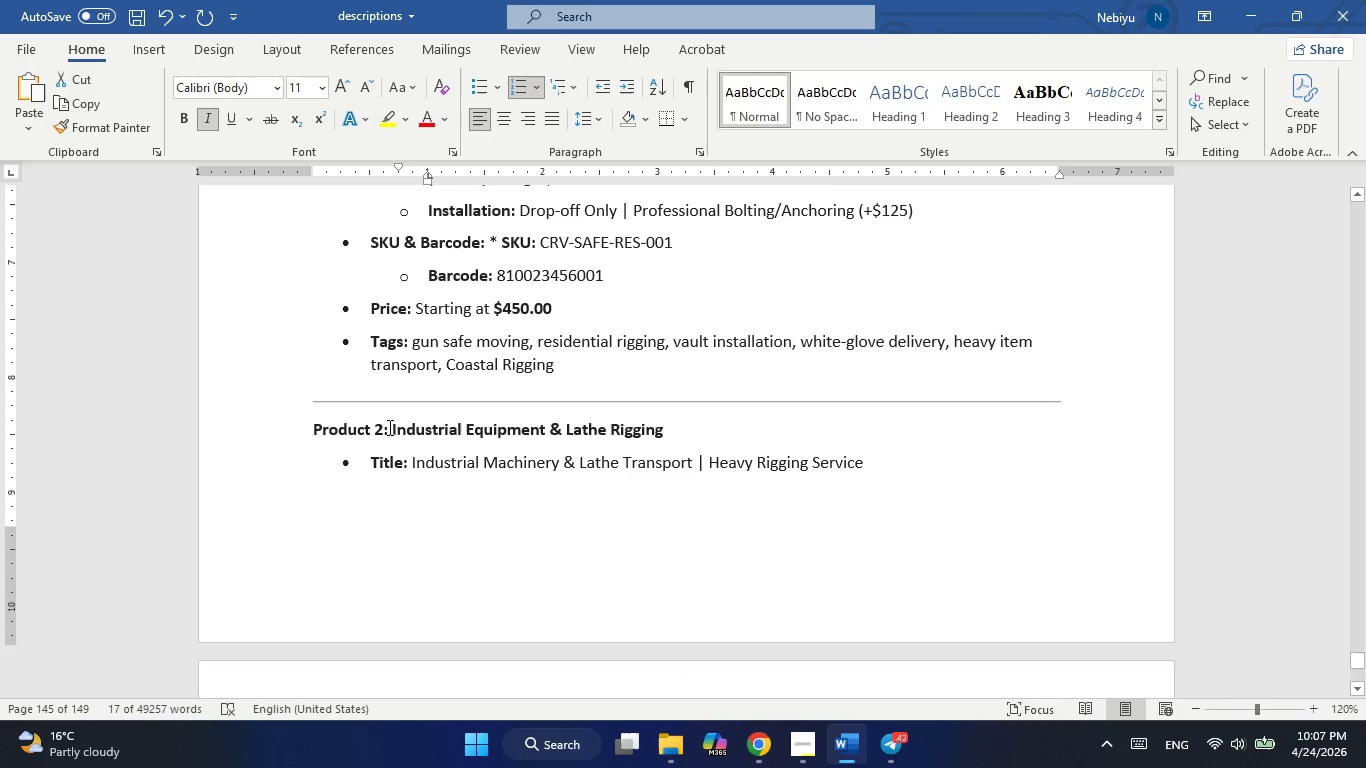 
left_click_drag(start_coordinate=[393, 431], to_coordinate=[652, 427])
 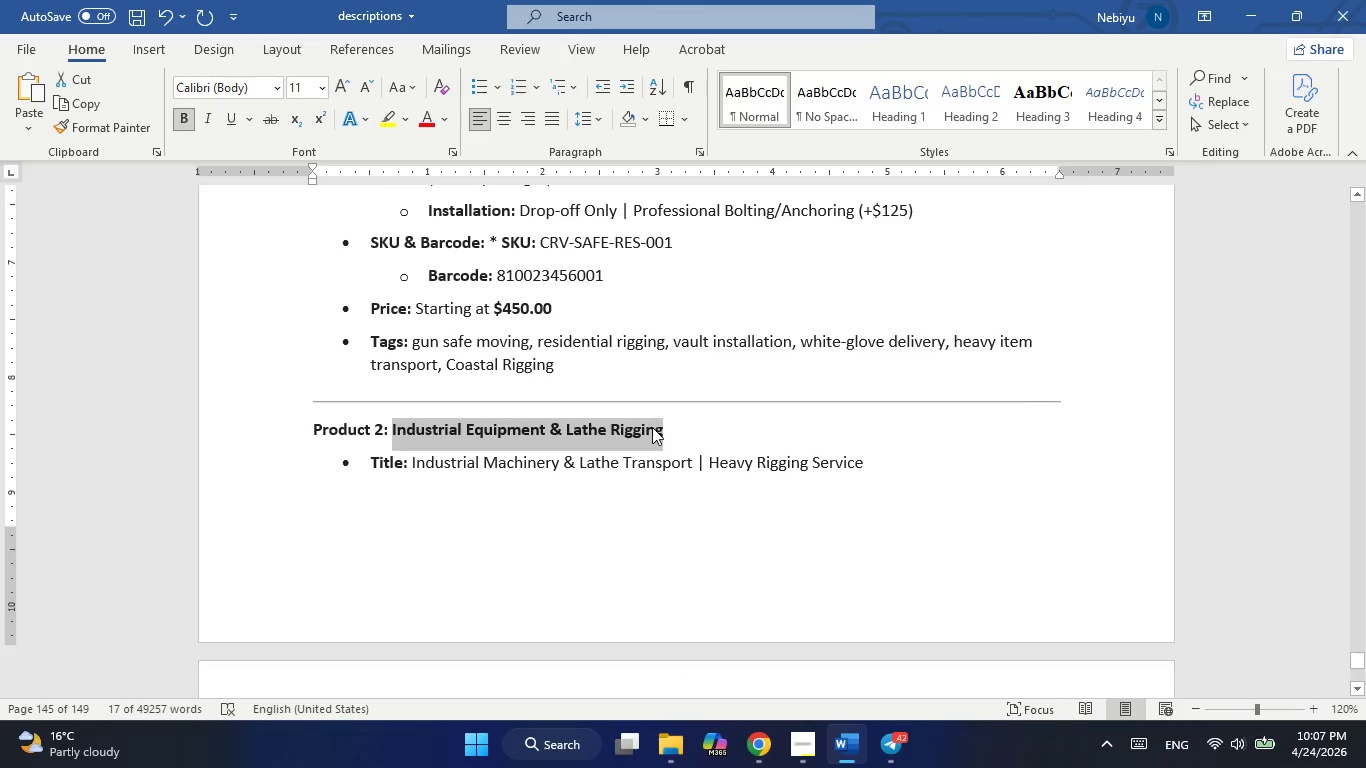 
right_click([652, 427])
 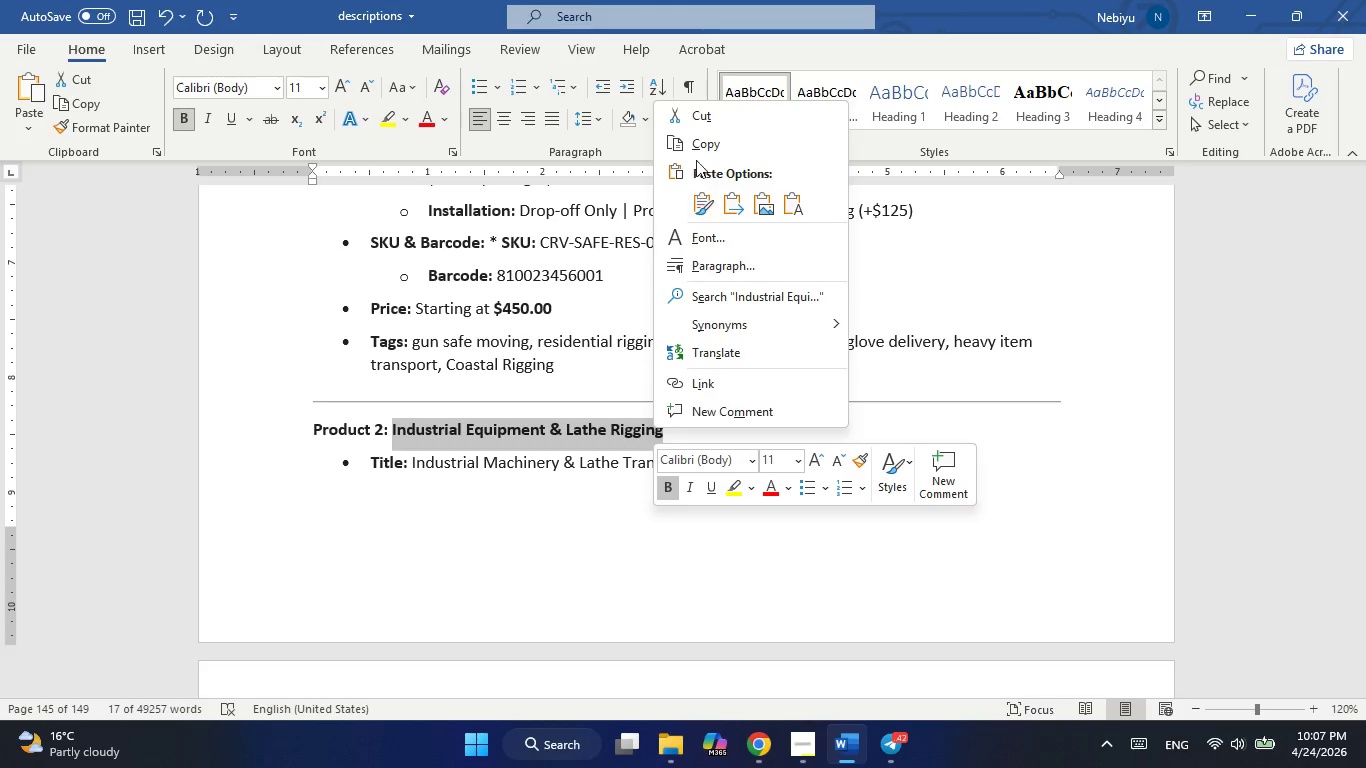 
left_click([700, 141])
 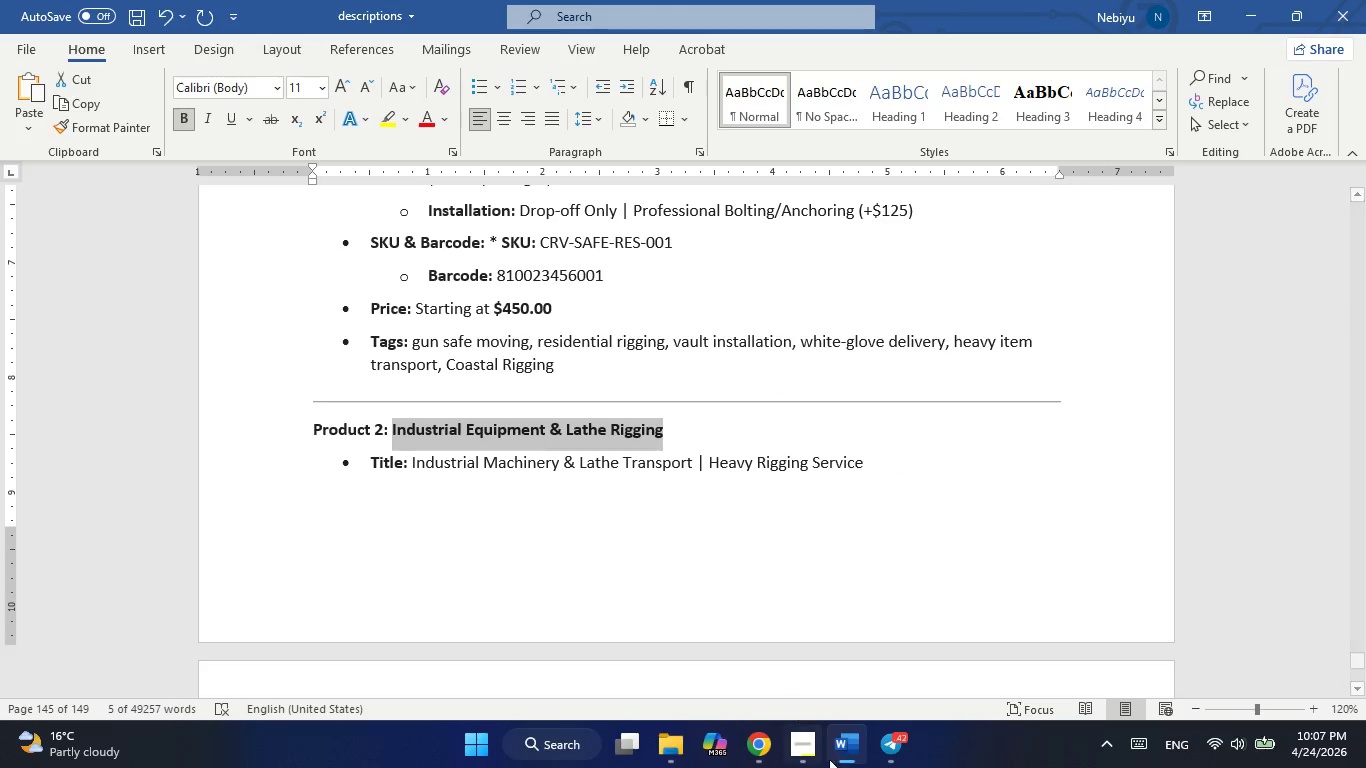 
left_click([848, 755])
 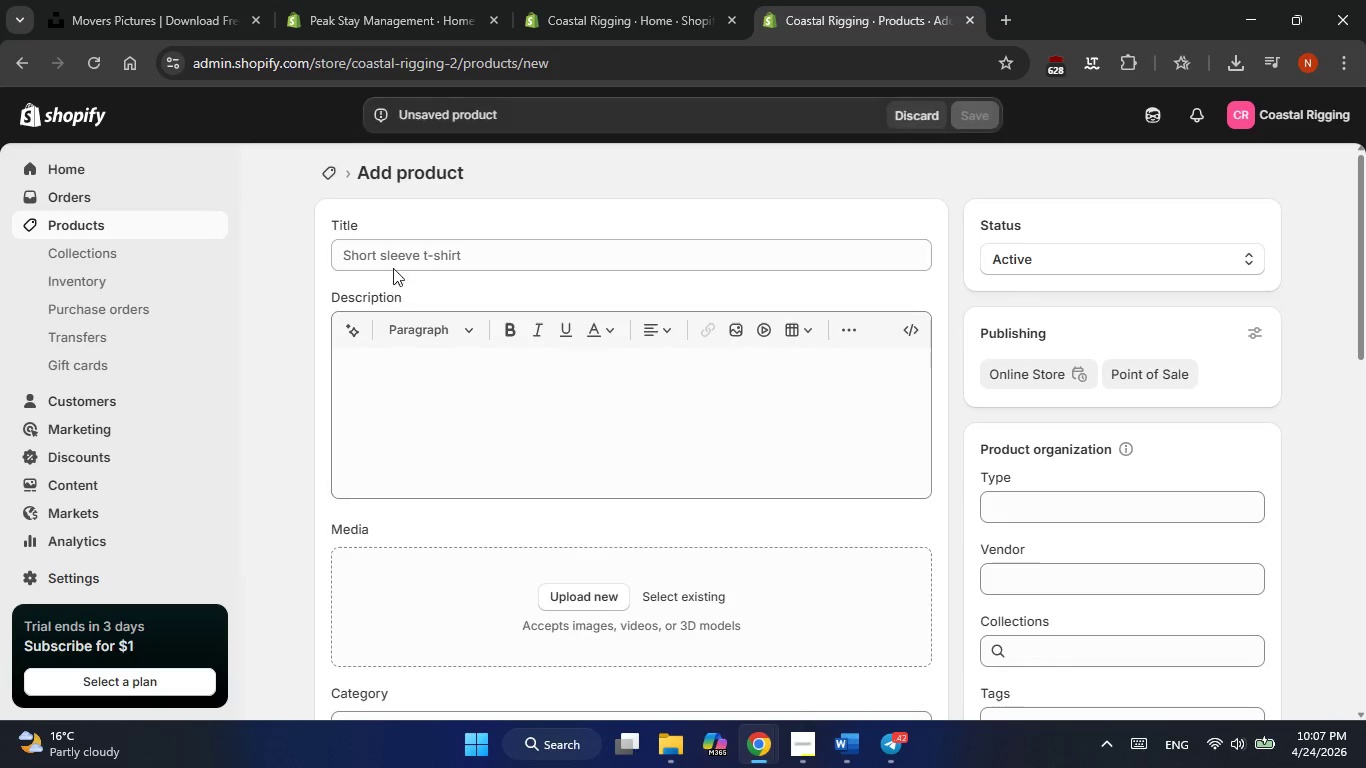 
left_click([392, 254])
 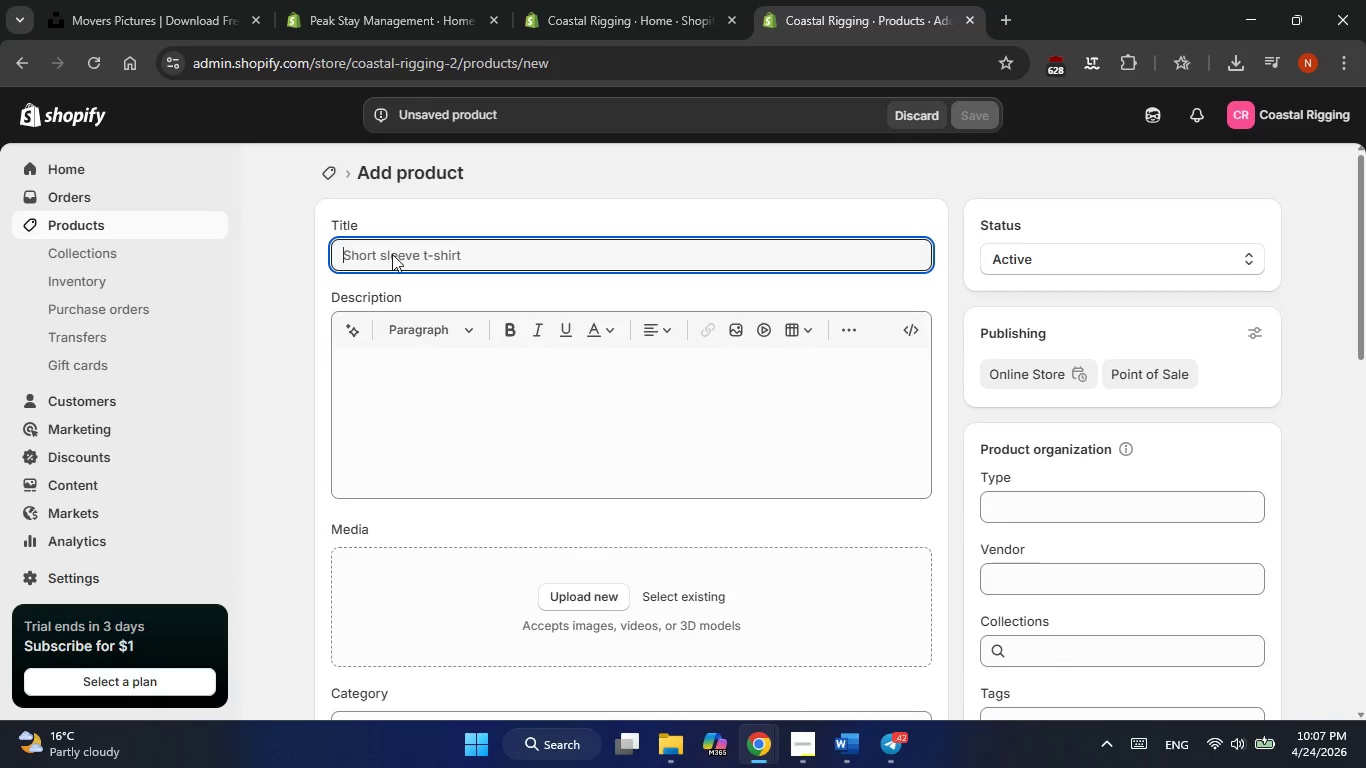 
right_click([392, 254])
 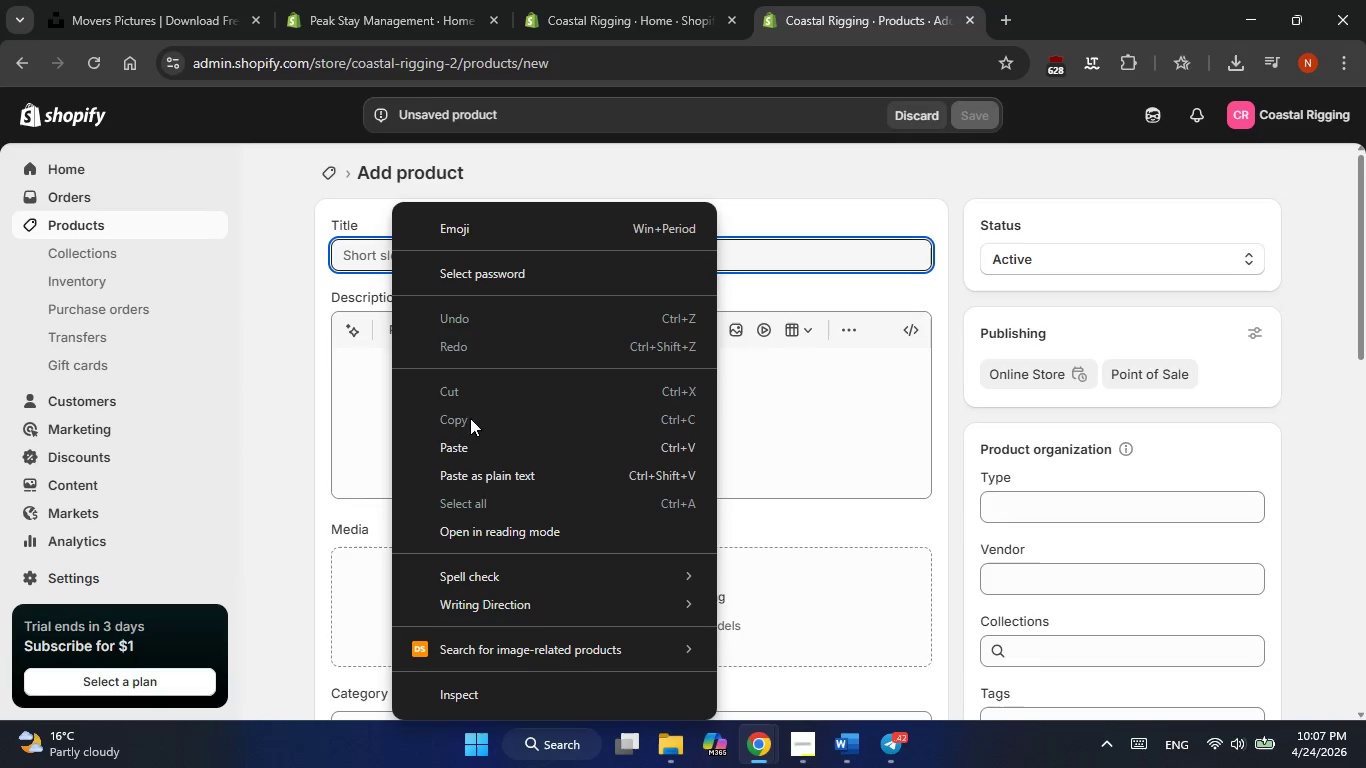 
left_click([469, 441])
 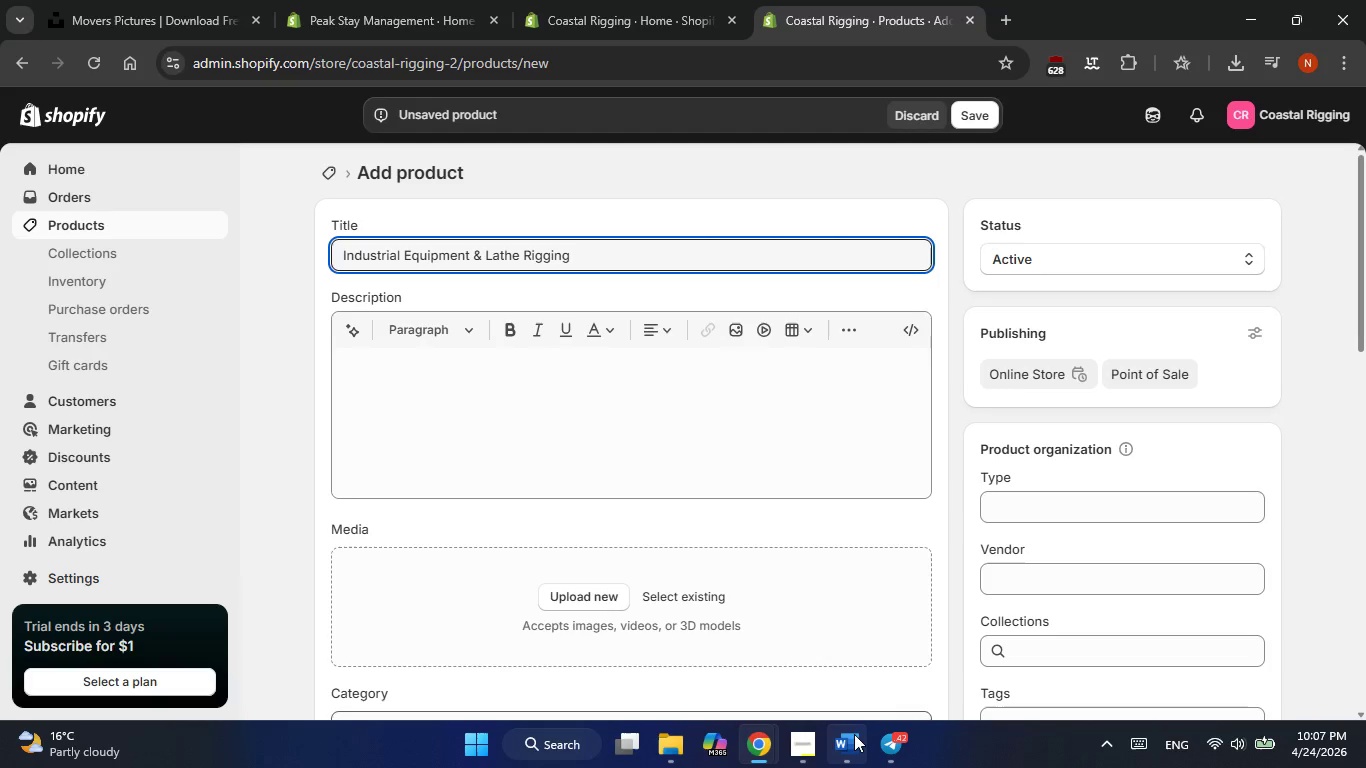 
left_click([853, 741])
 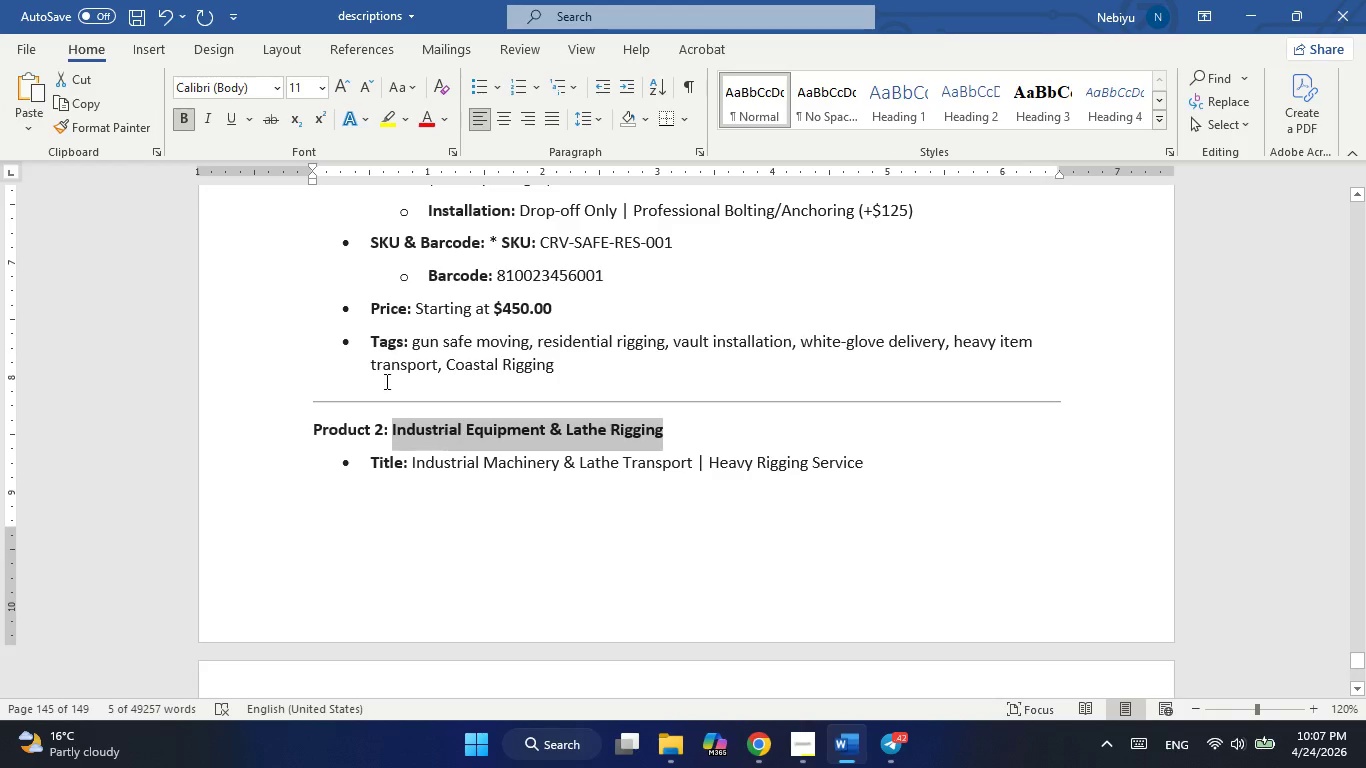 
scroll: coordinate [376, 369], scroll_direction: down, amount: 2.0
 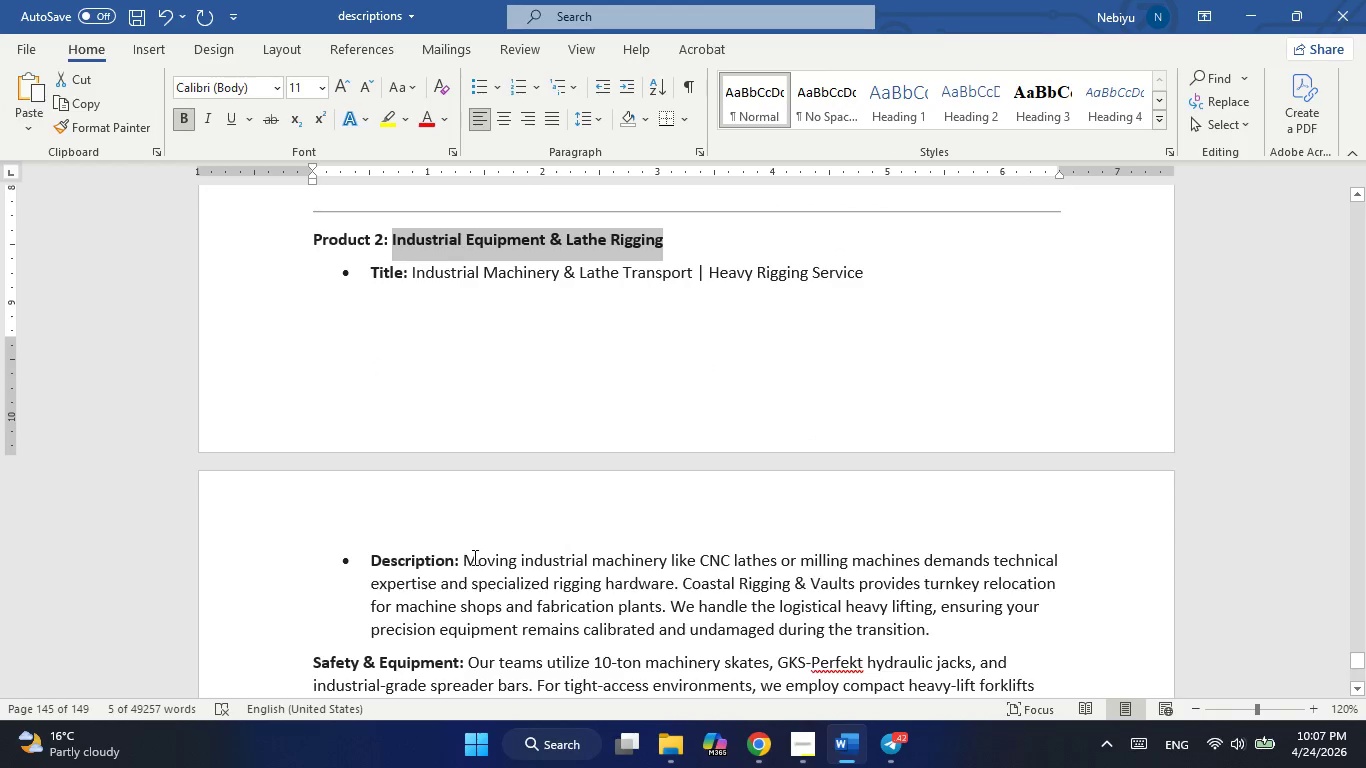 
left_click_drag(start_coordinate=[467, 559], to_coordinate=[691, 366])
 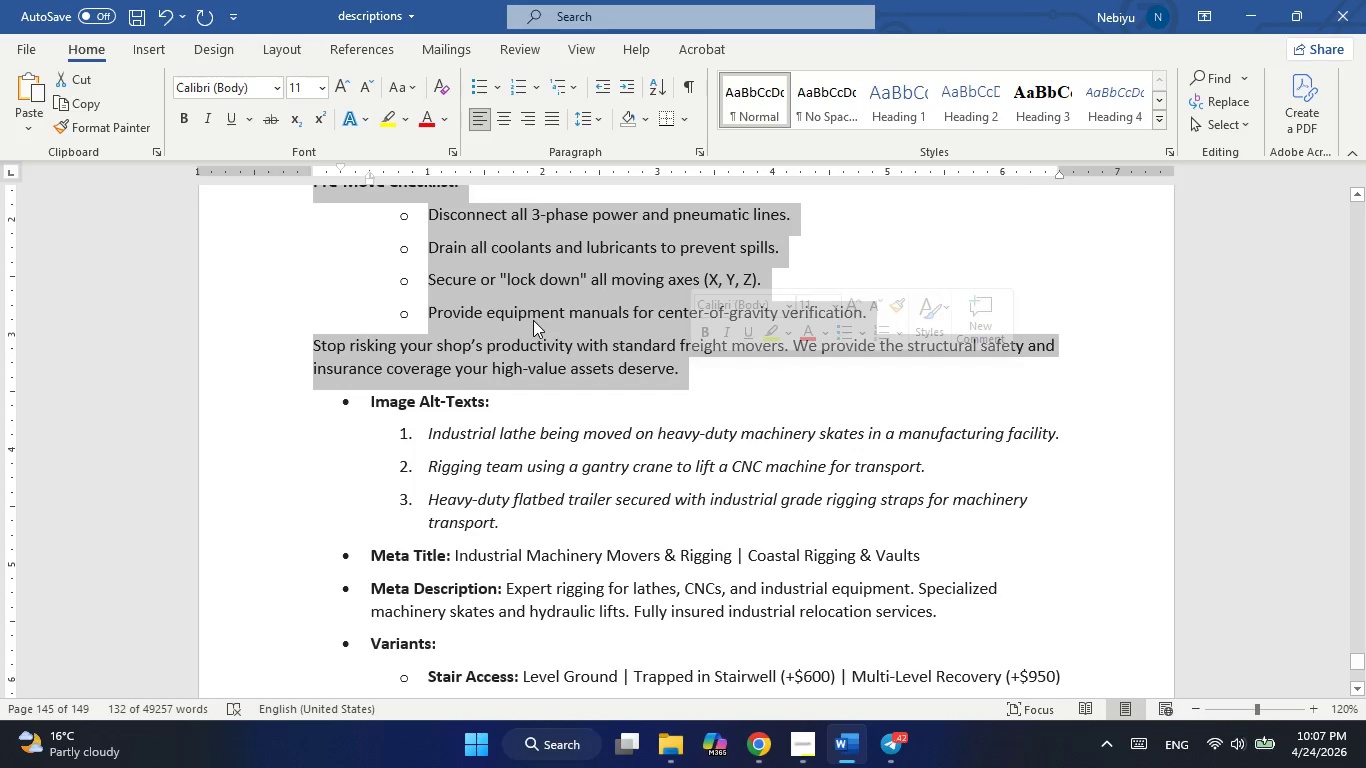 
right_click([533, 320])
 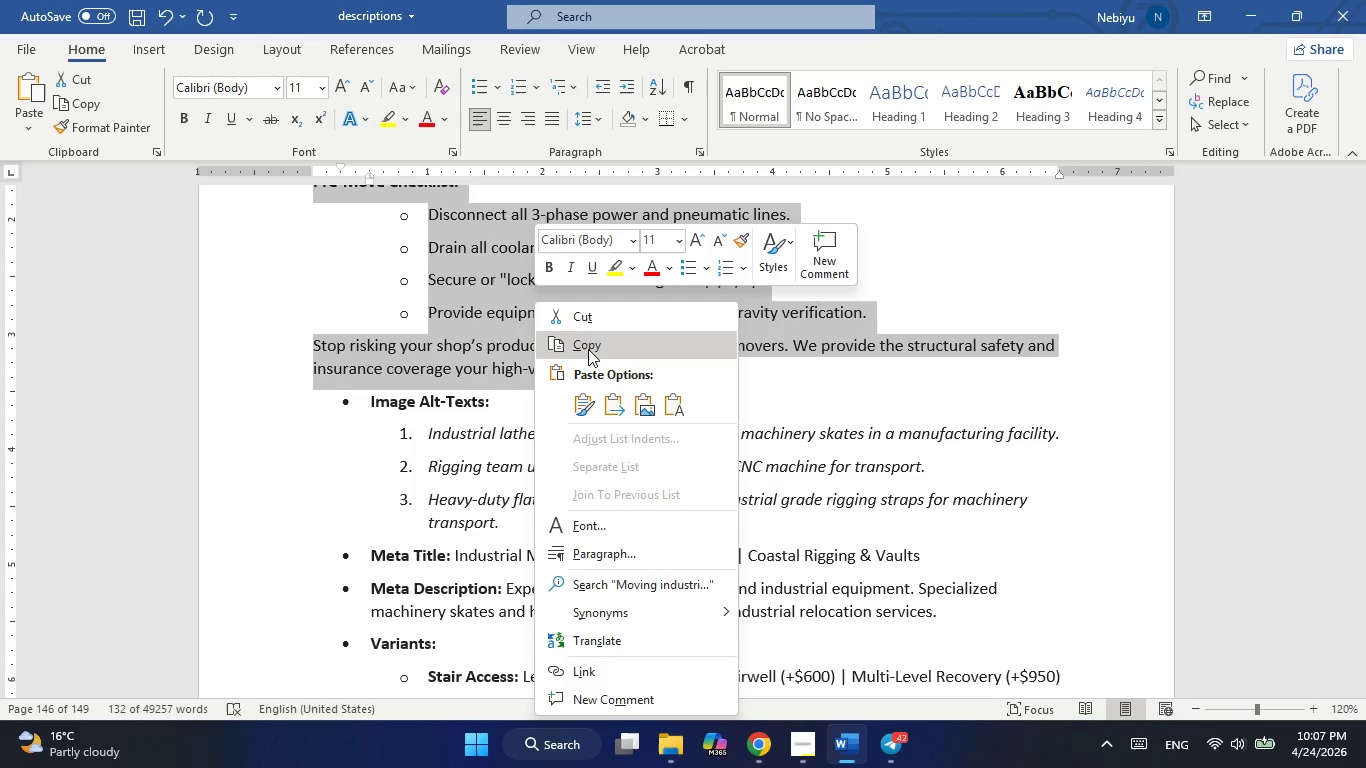 
left_click([588, 344])
 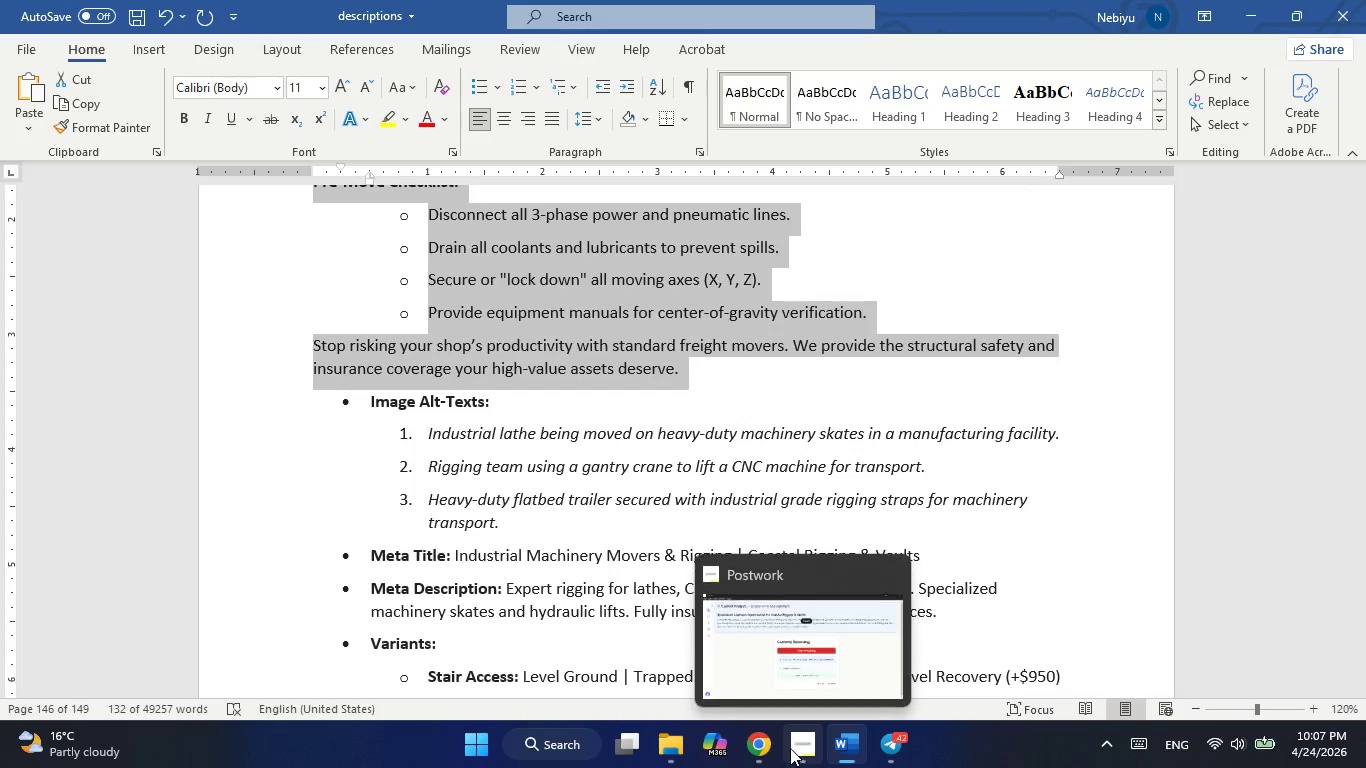 
left_click([852, 743])
 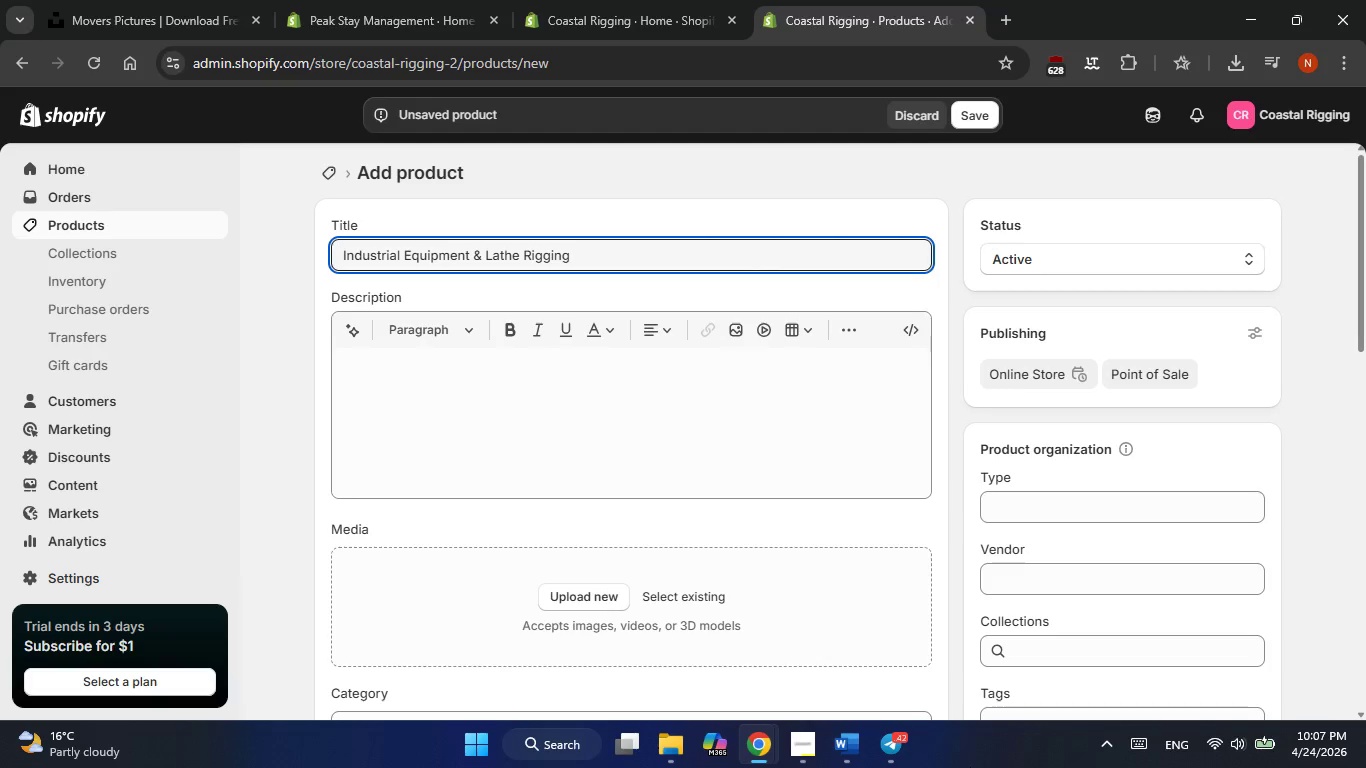 
wait(5.81)
 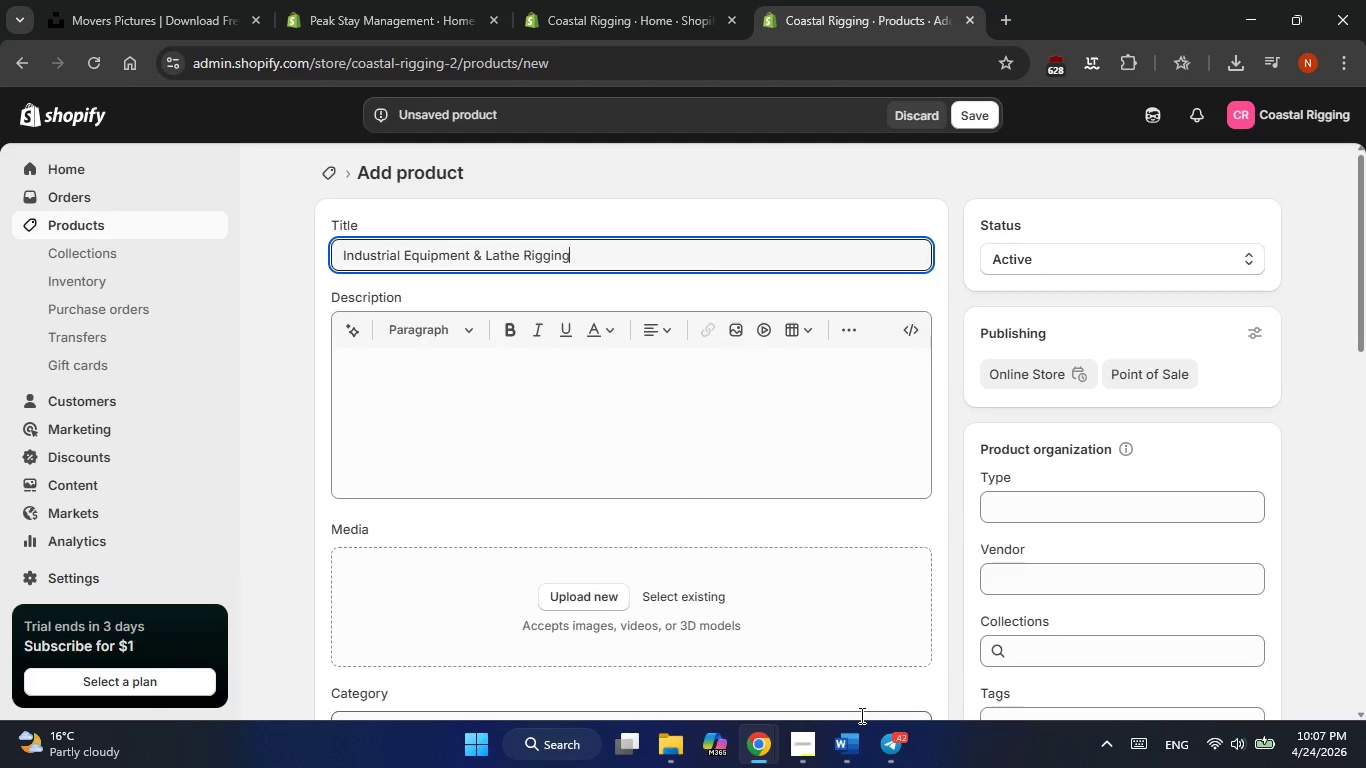 
right_click([513, 409])
 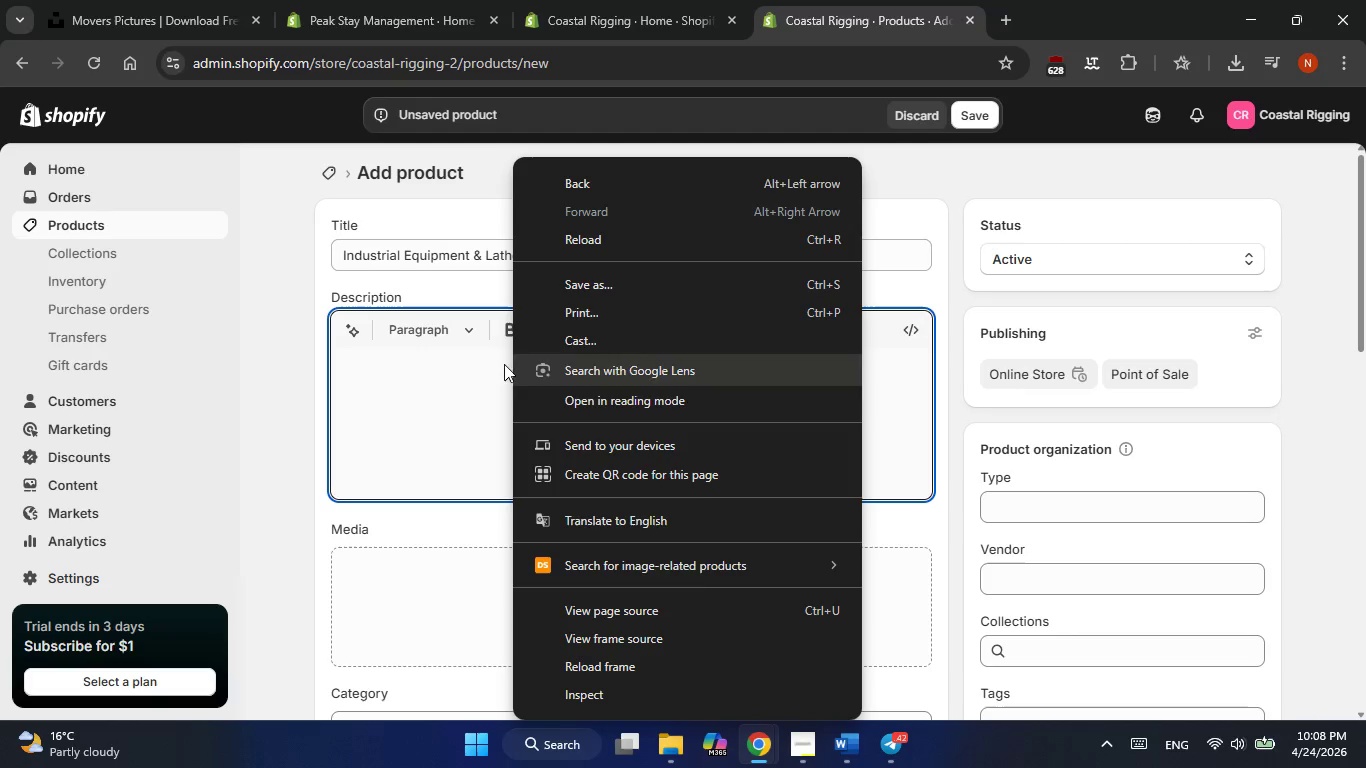 
left_click([414, 396])
 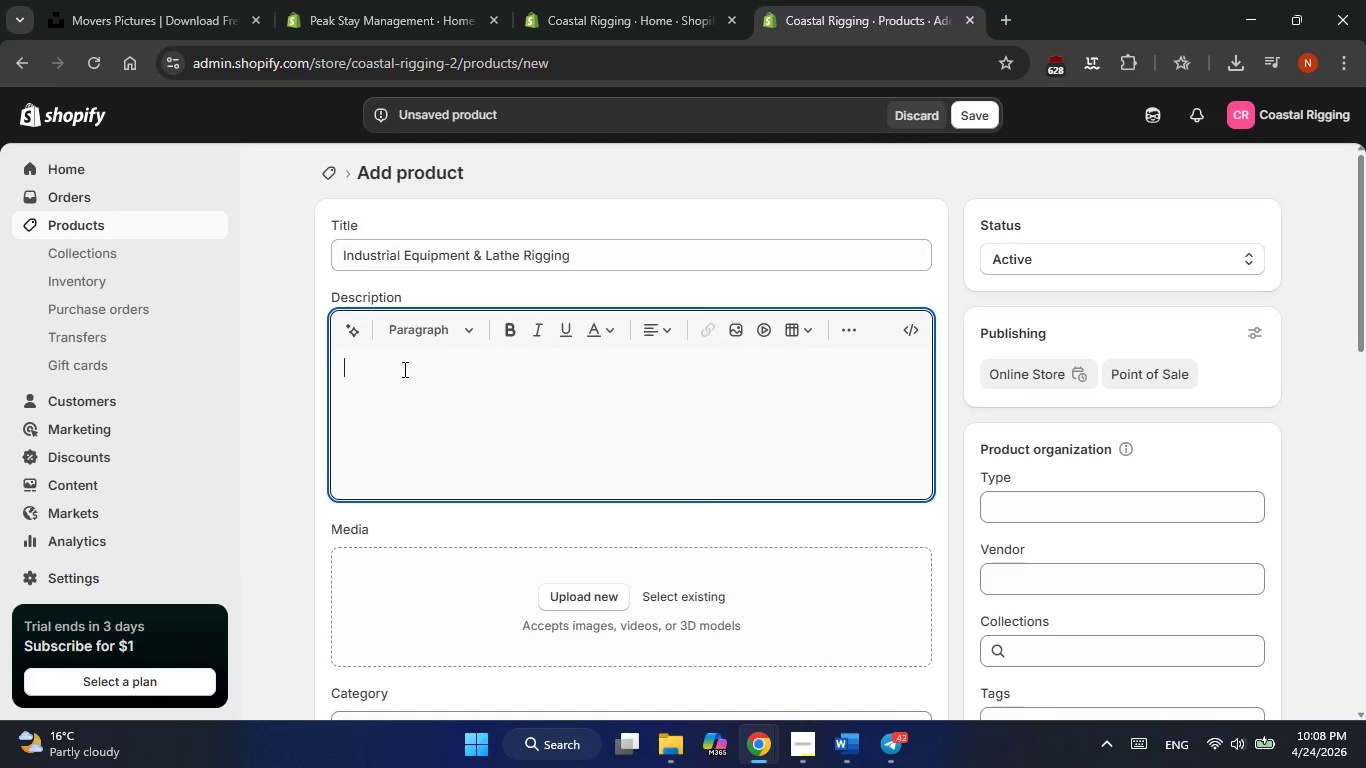 
right_click([403, 369])
 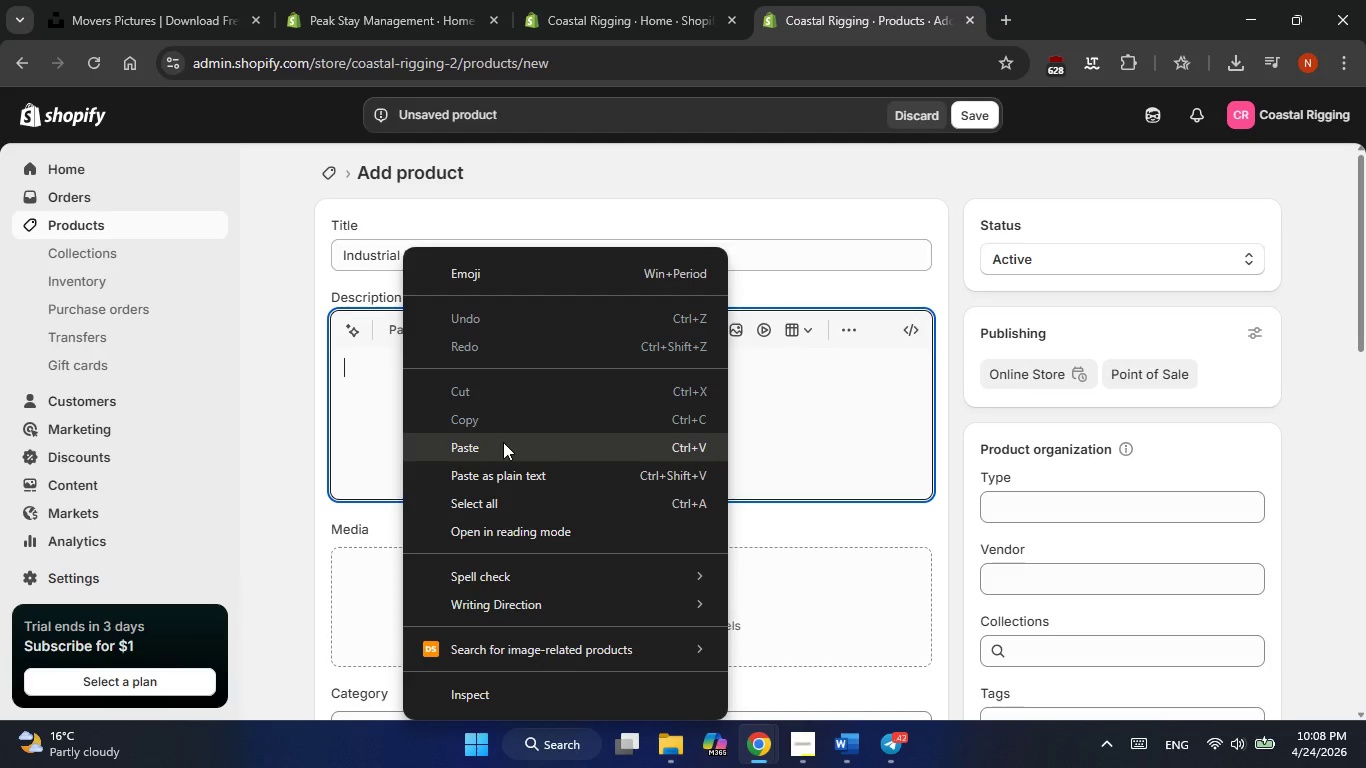 
left_click([503, 442])
 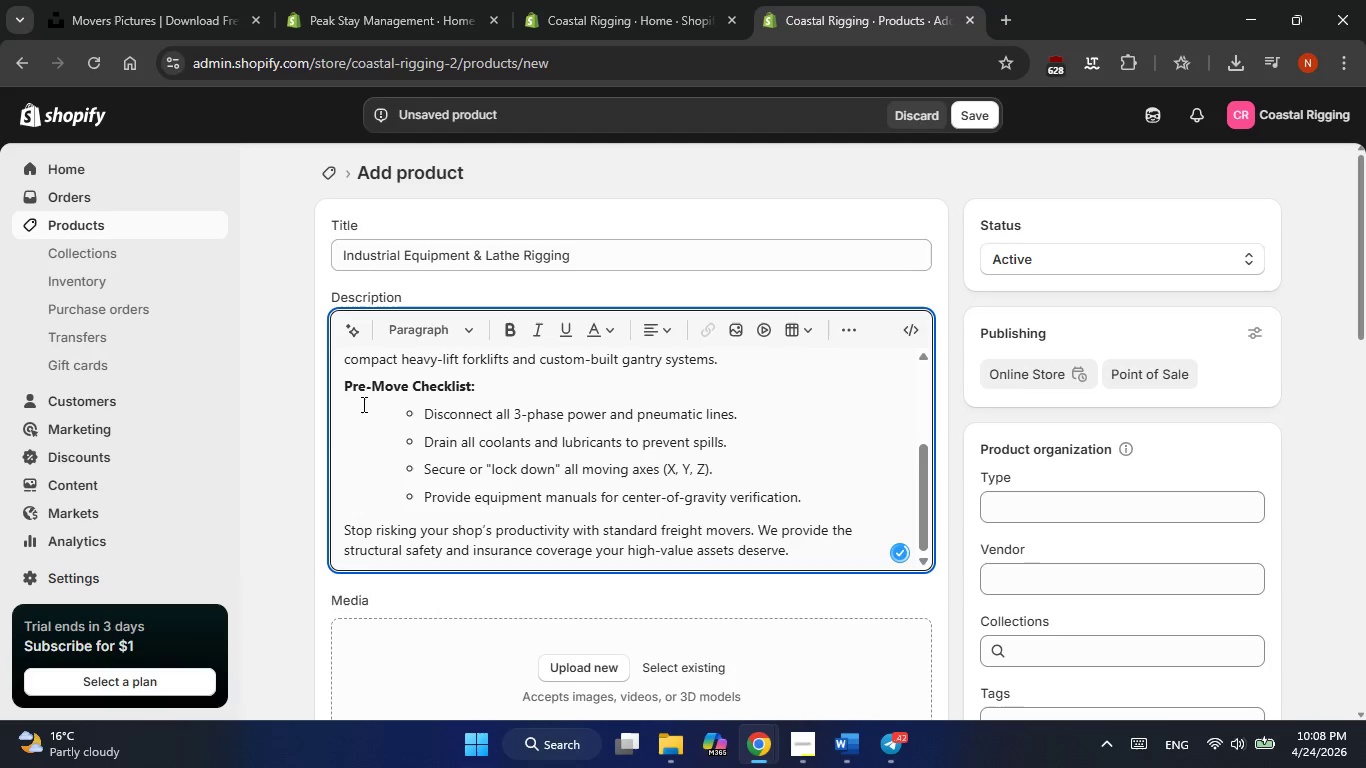 
scroll: coordinate [362, 404], scroll_direction: up, amount: 5.0
 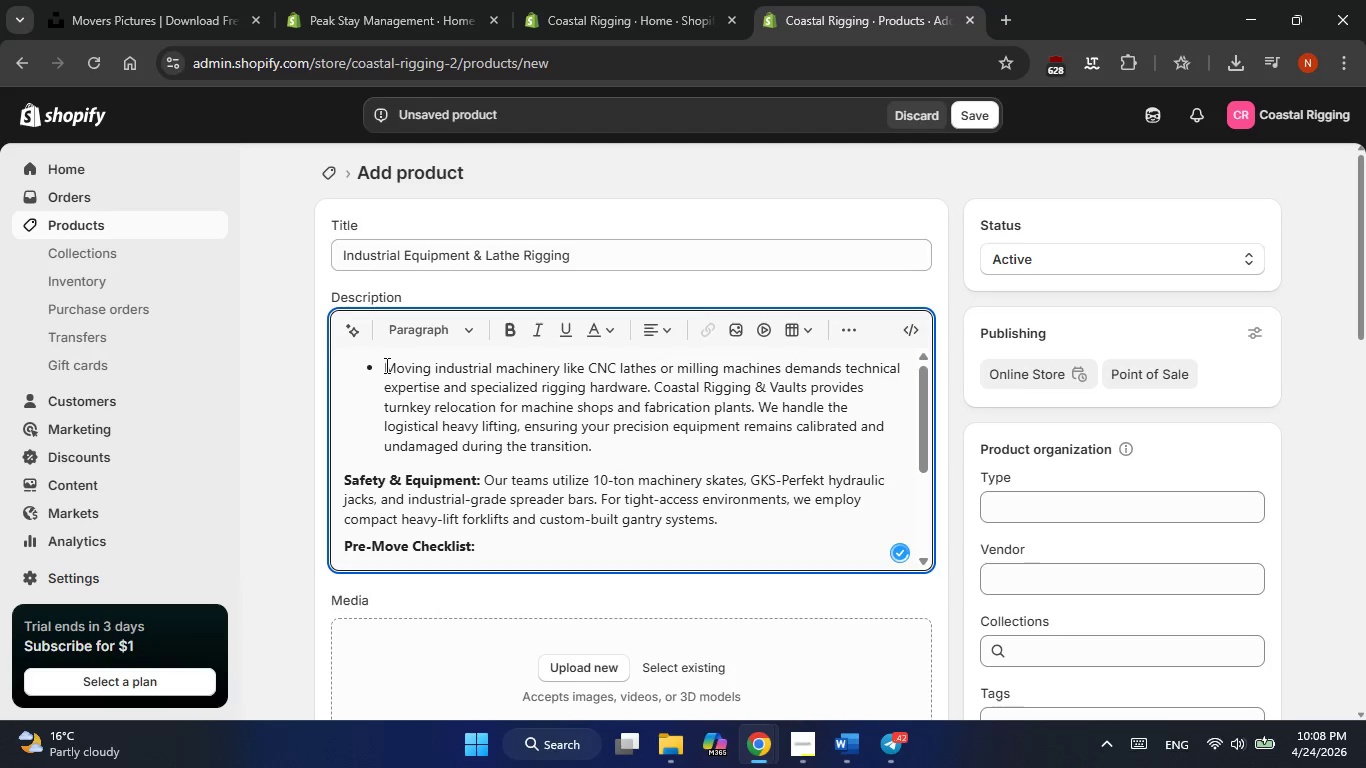 
left_click([385, 365])
 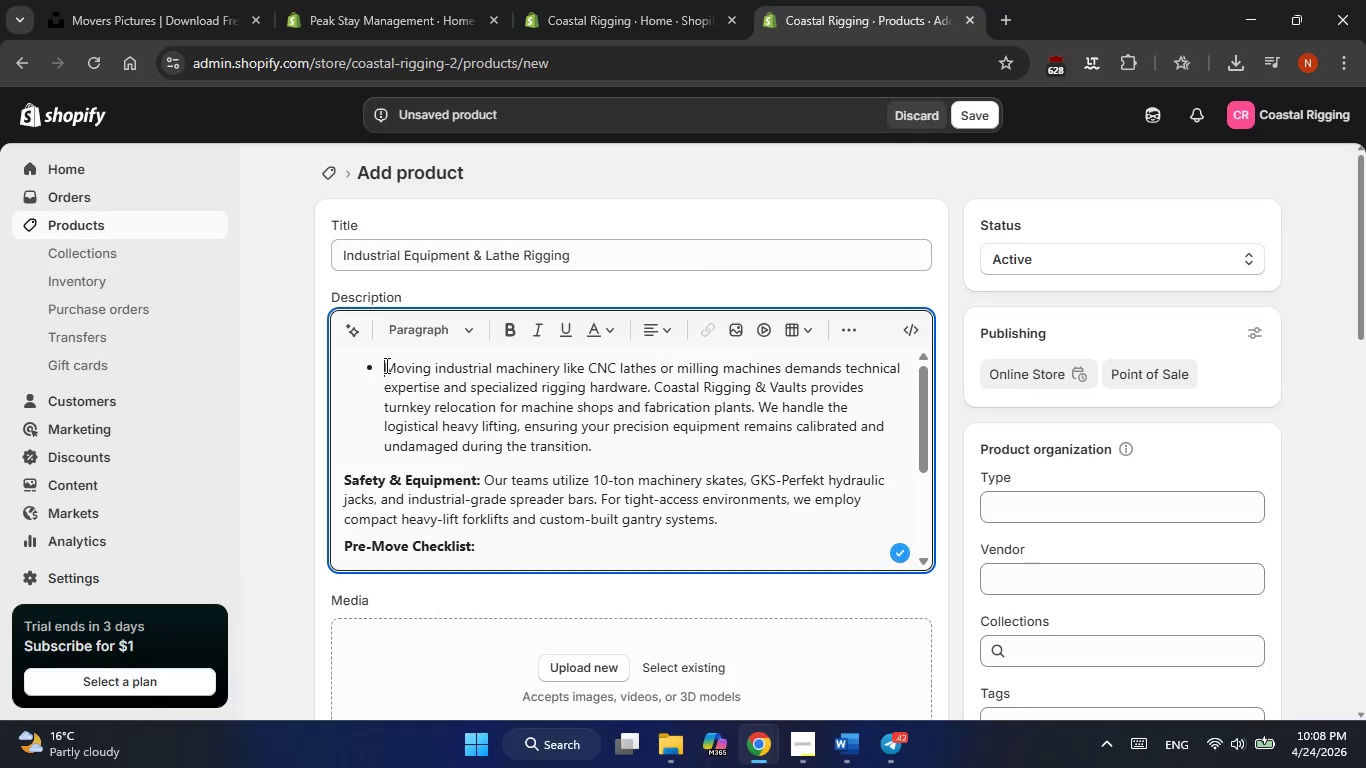 
key(Backspace)
 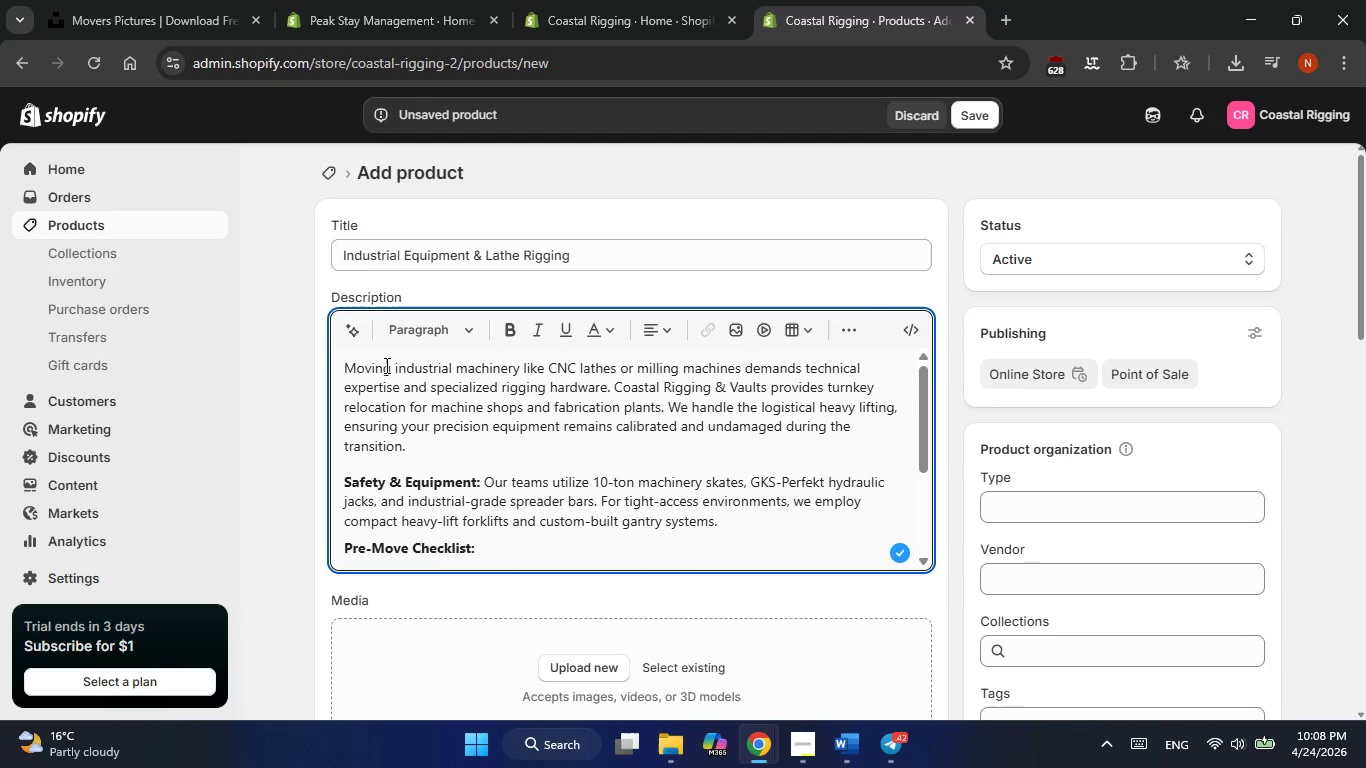 
scroll: coordinate [675, 459], scroll_direction: down, amount: 1.0
 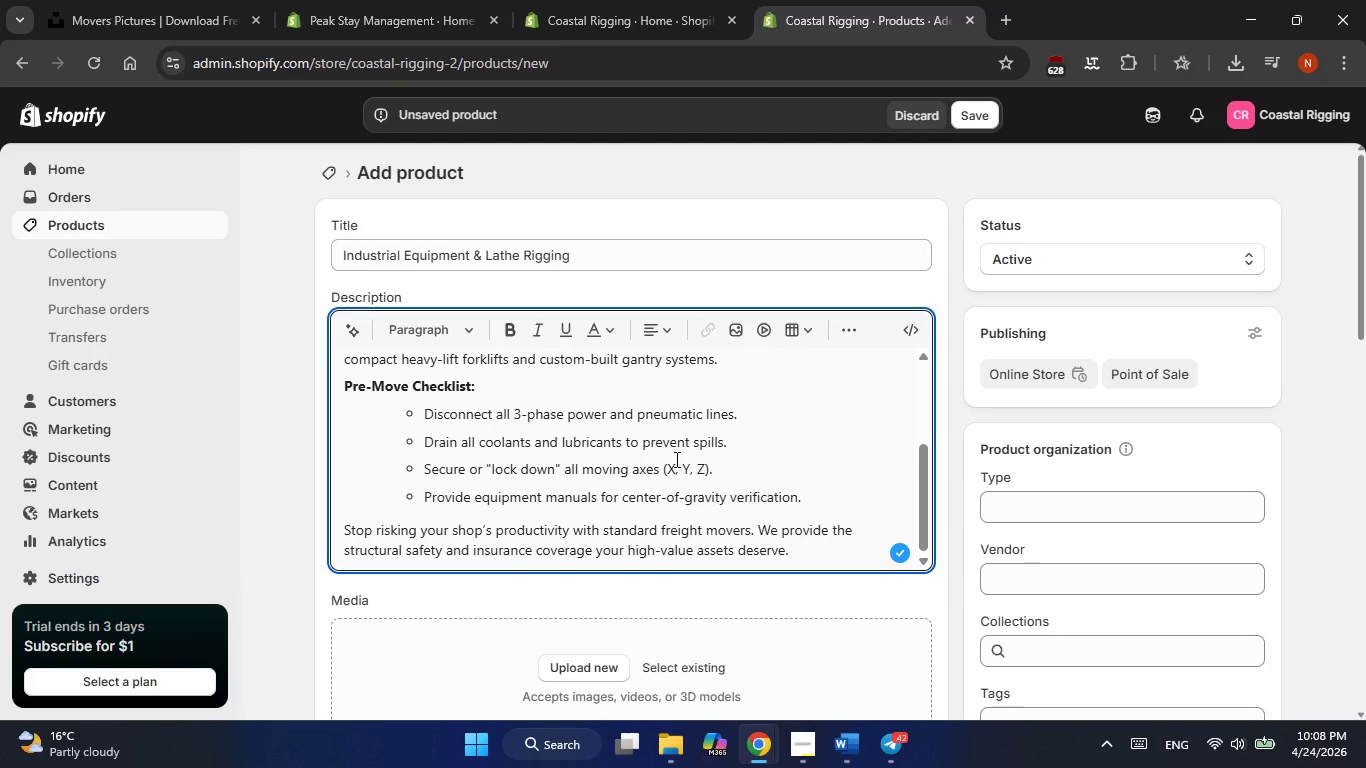 
left_click([657, 664])
 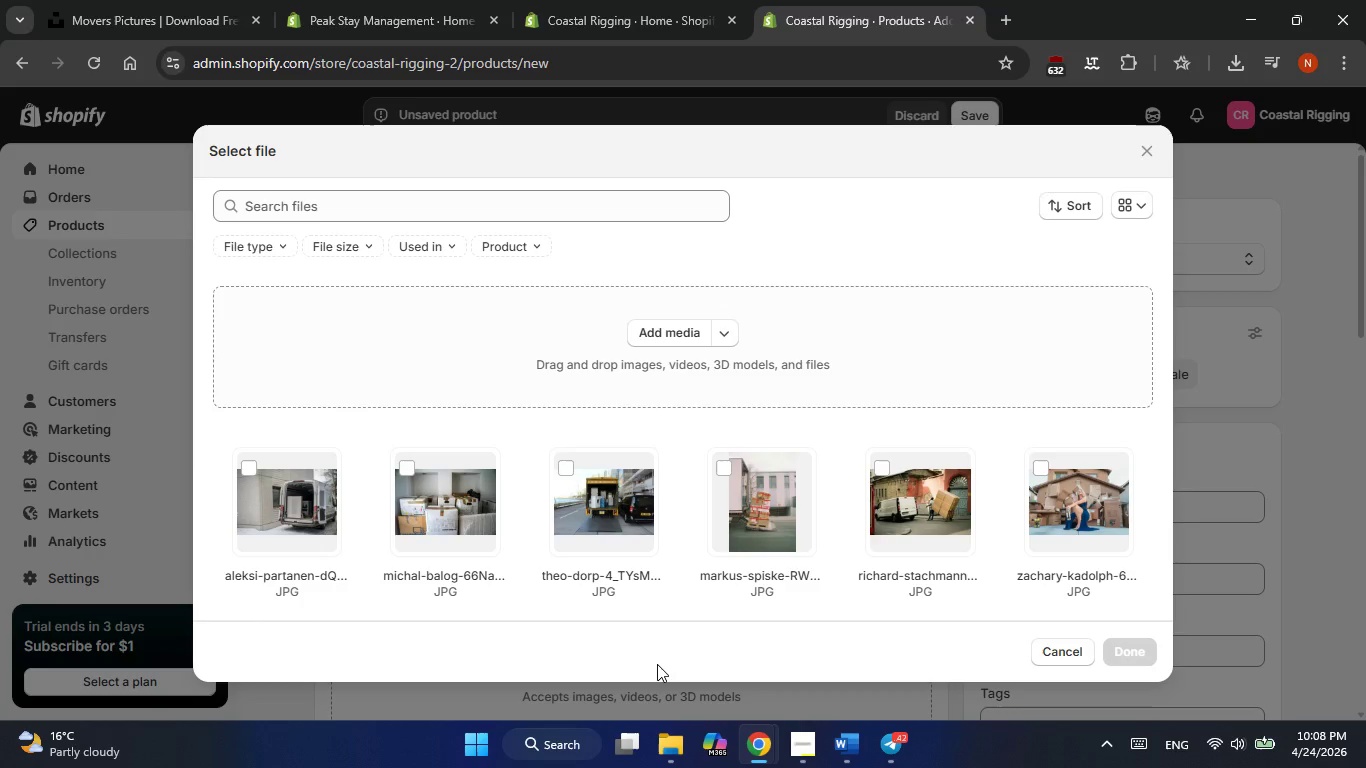 
wait(8.86)
 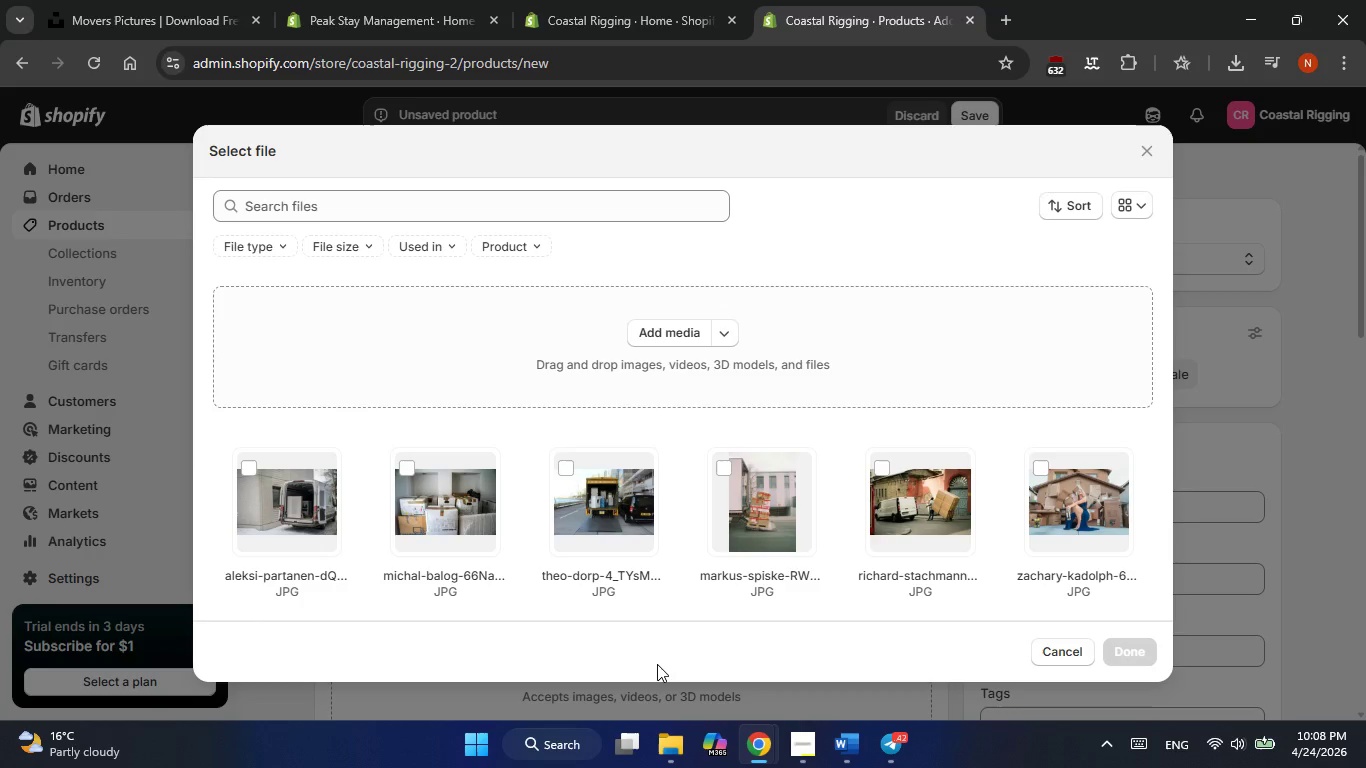 
scroll: coordinate [665, 575], scroll_direction: down, amount: 3.0
 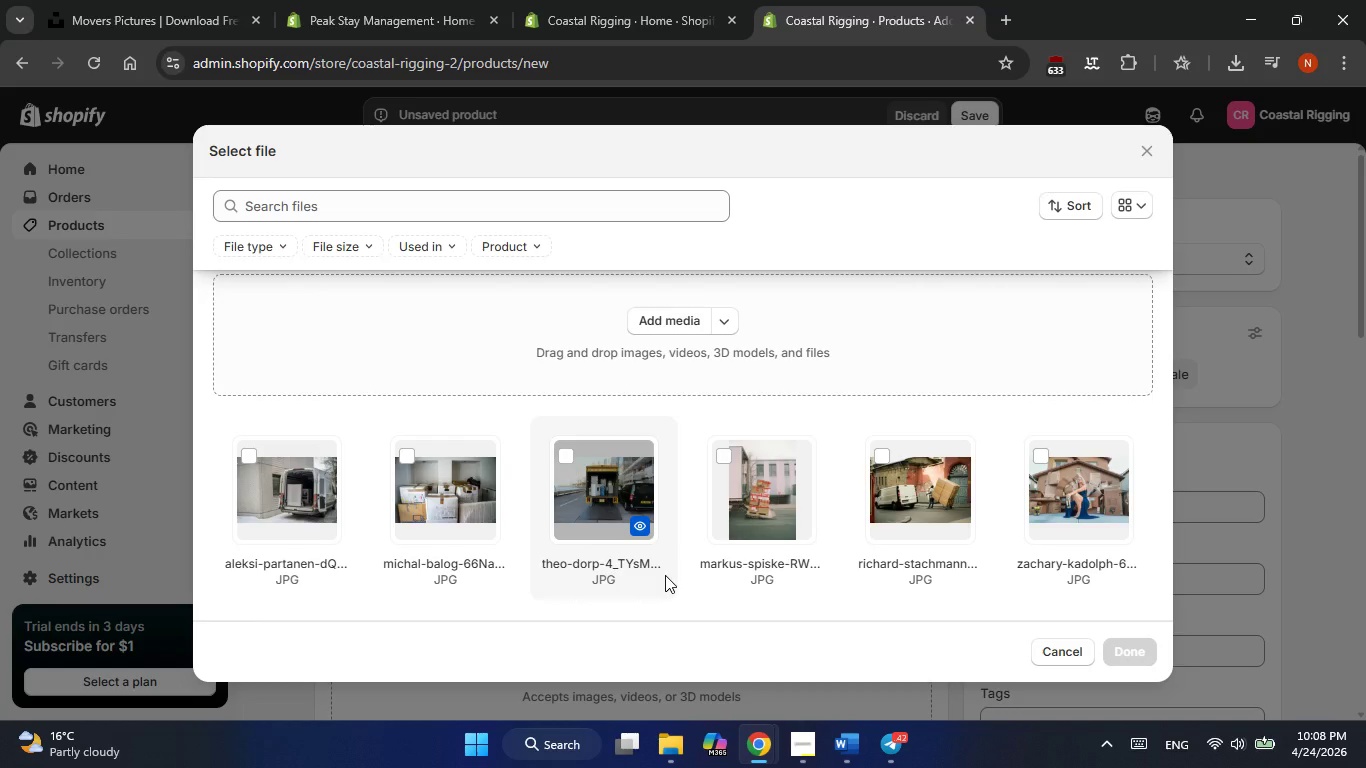 
left_click([609, 477])
 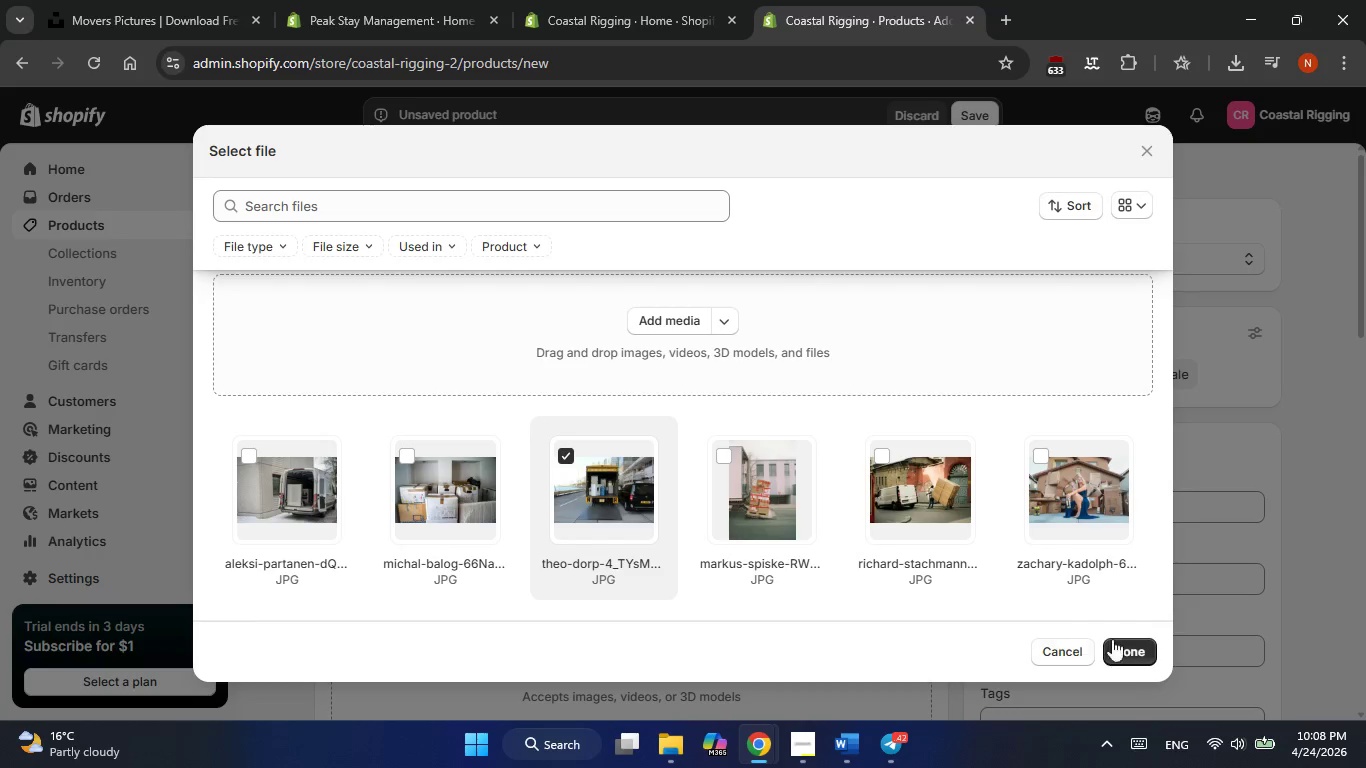 
left_click([1119, 640])
 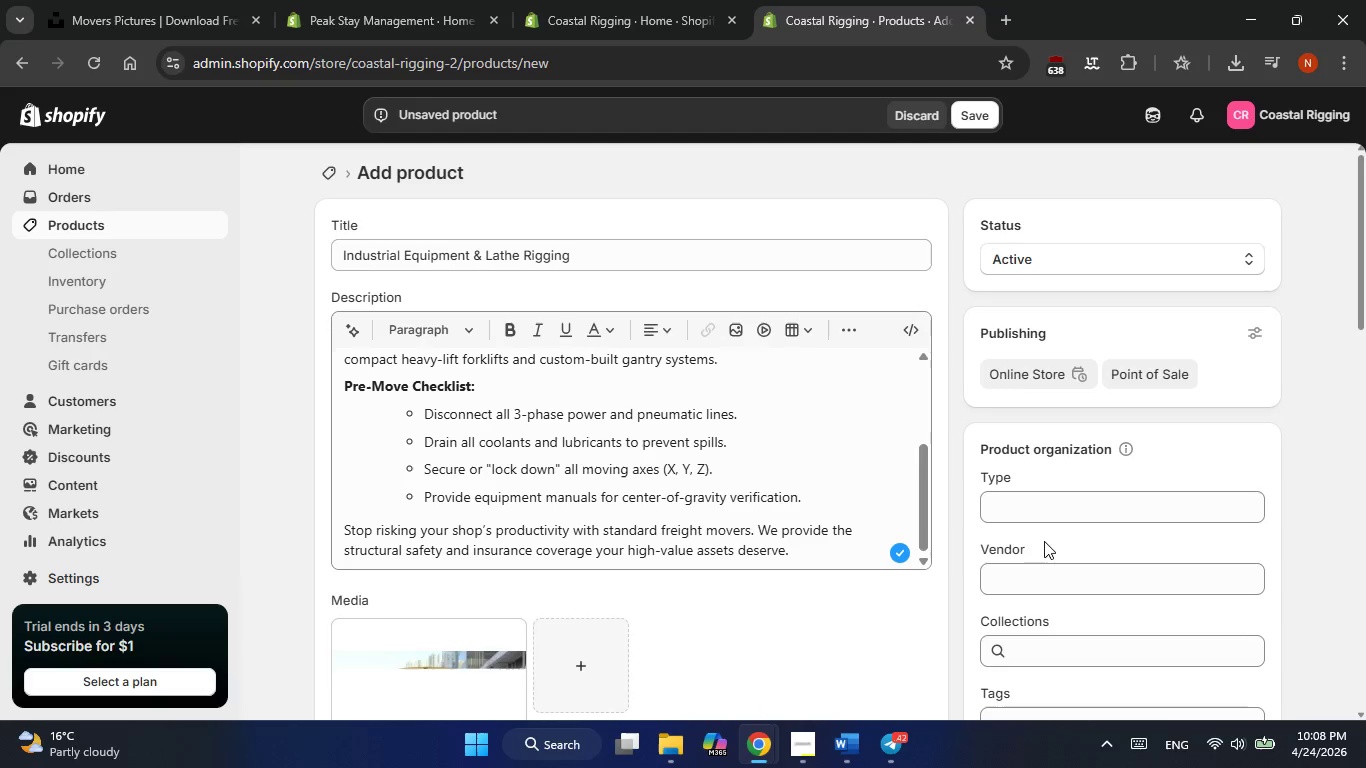 
scroll: coordinate [837, 536], scroll_direction: down, amount: 2.0
 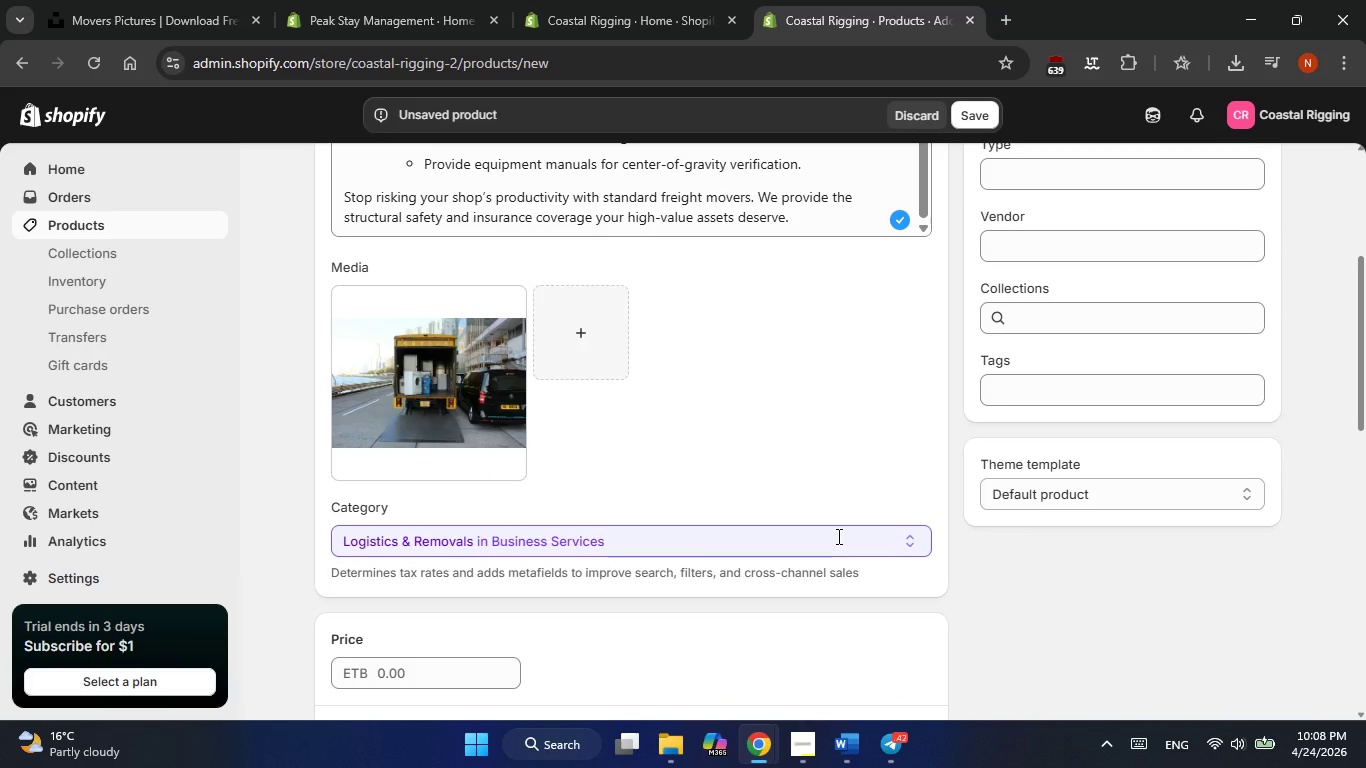 
left_click([839, 742])
 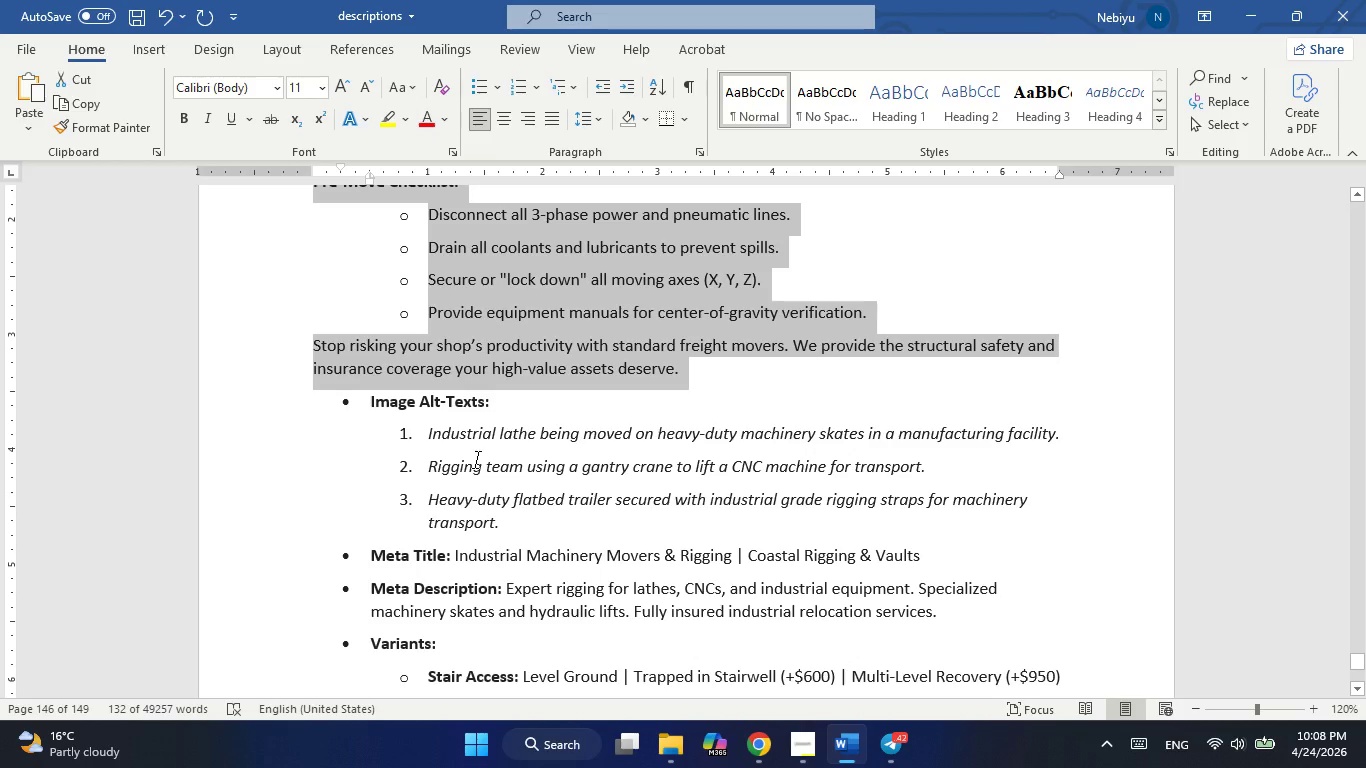 
wait(7.97)
 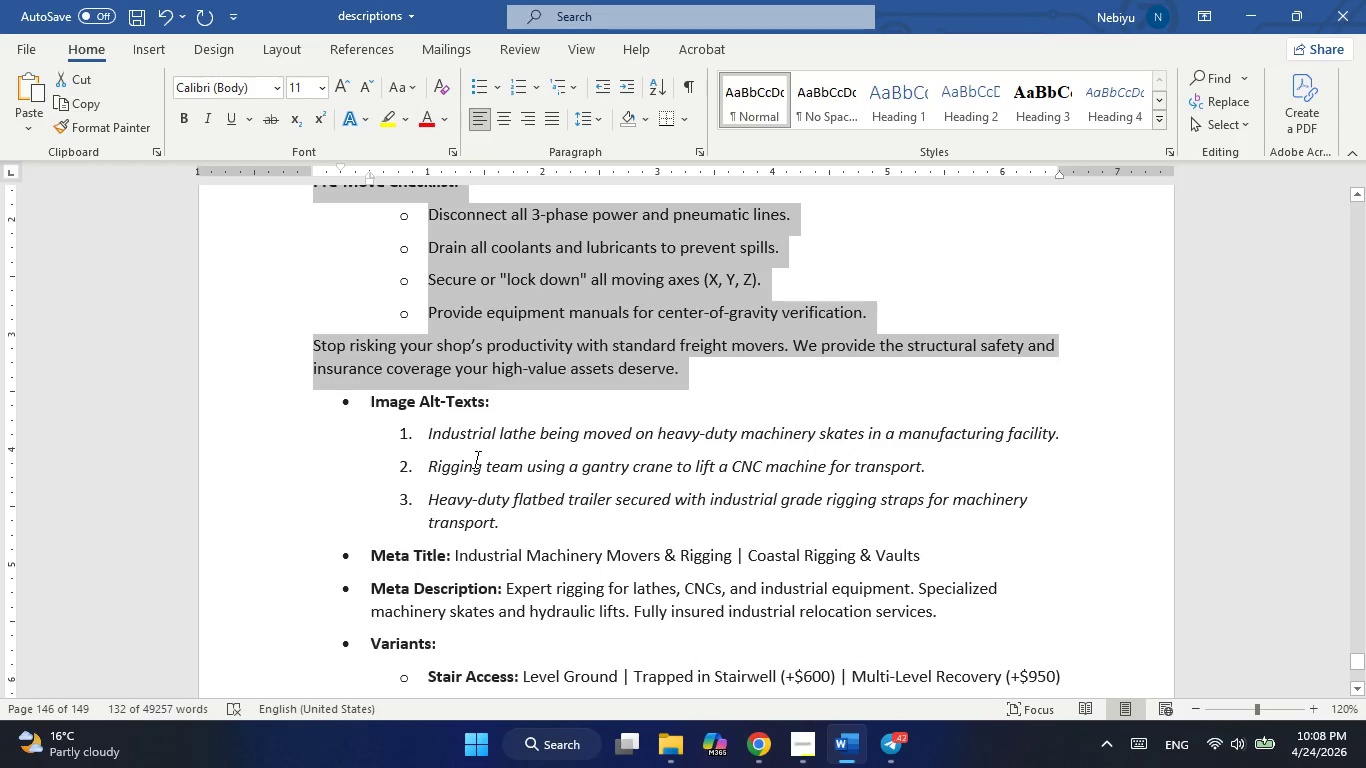 
left_click_drag(start_coordinate=[425, 431], to_coordinate=[1094, 430])
 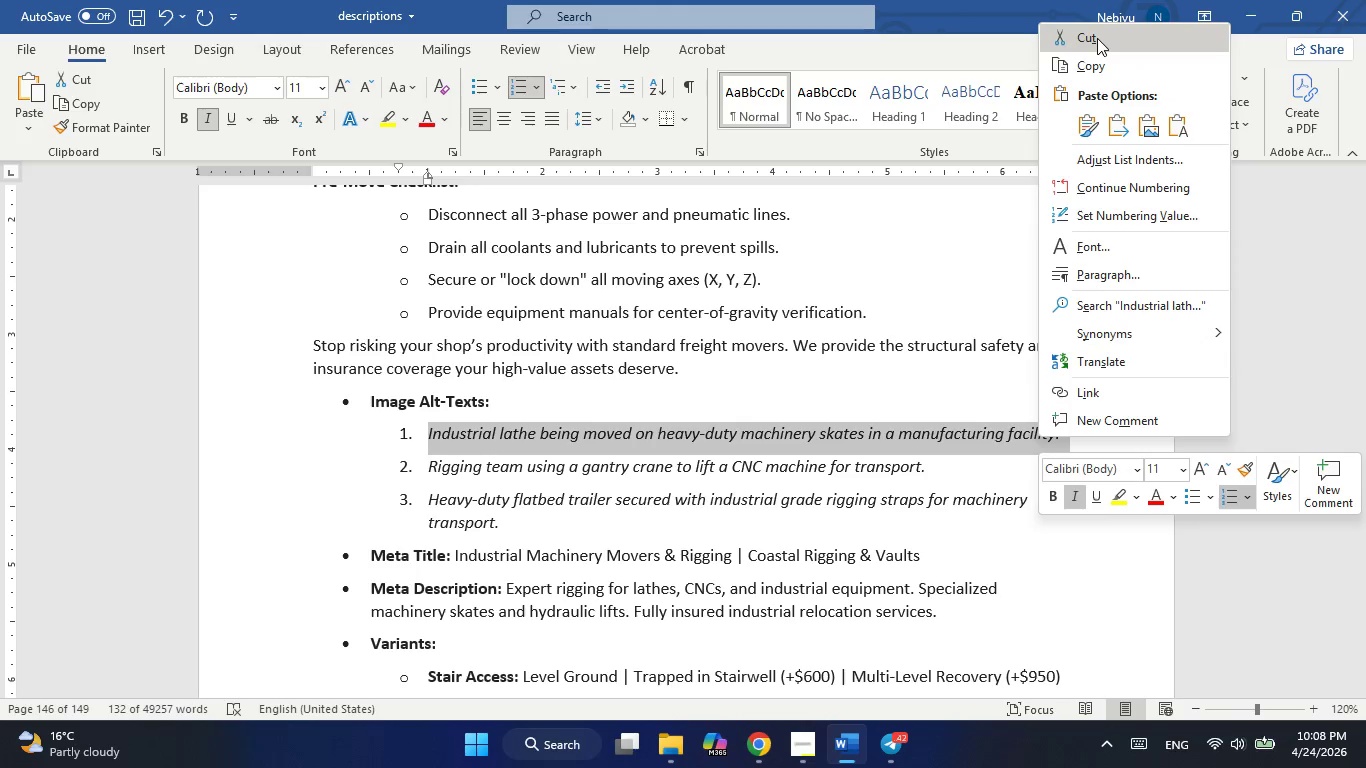 
left_click([1095, 64])
 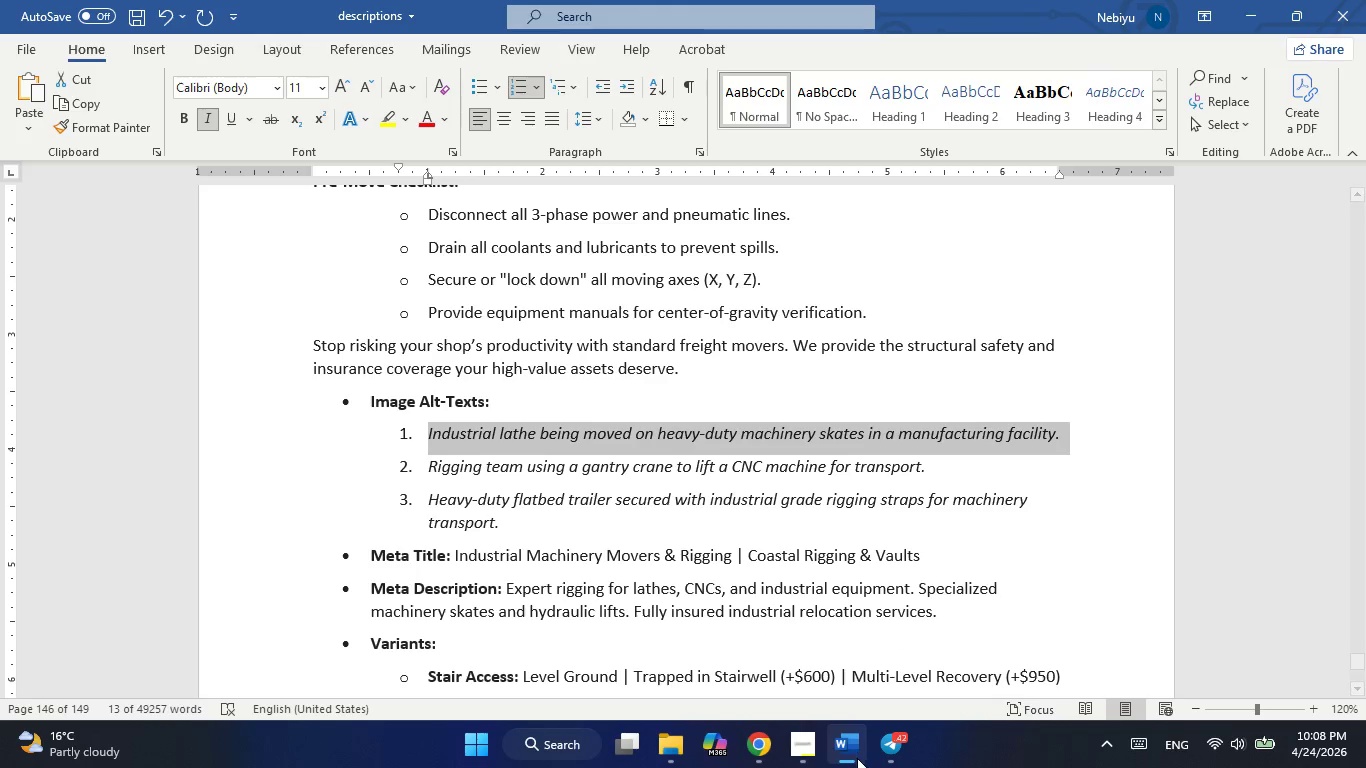 
left_click([846, 752])
 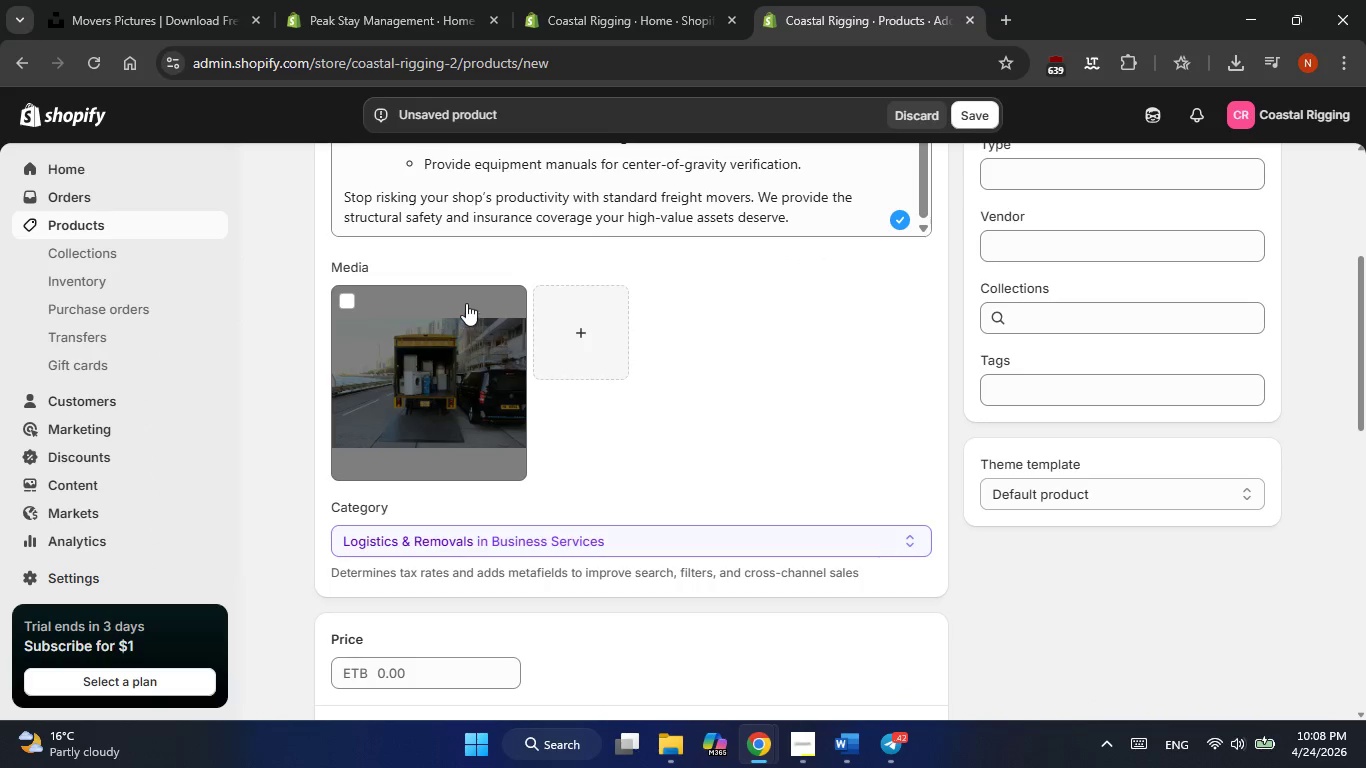 
left_click([345, 297])
 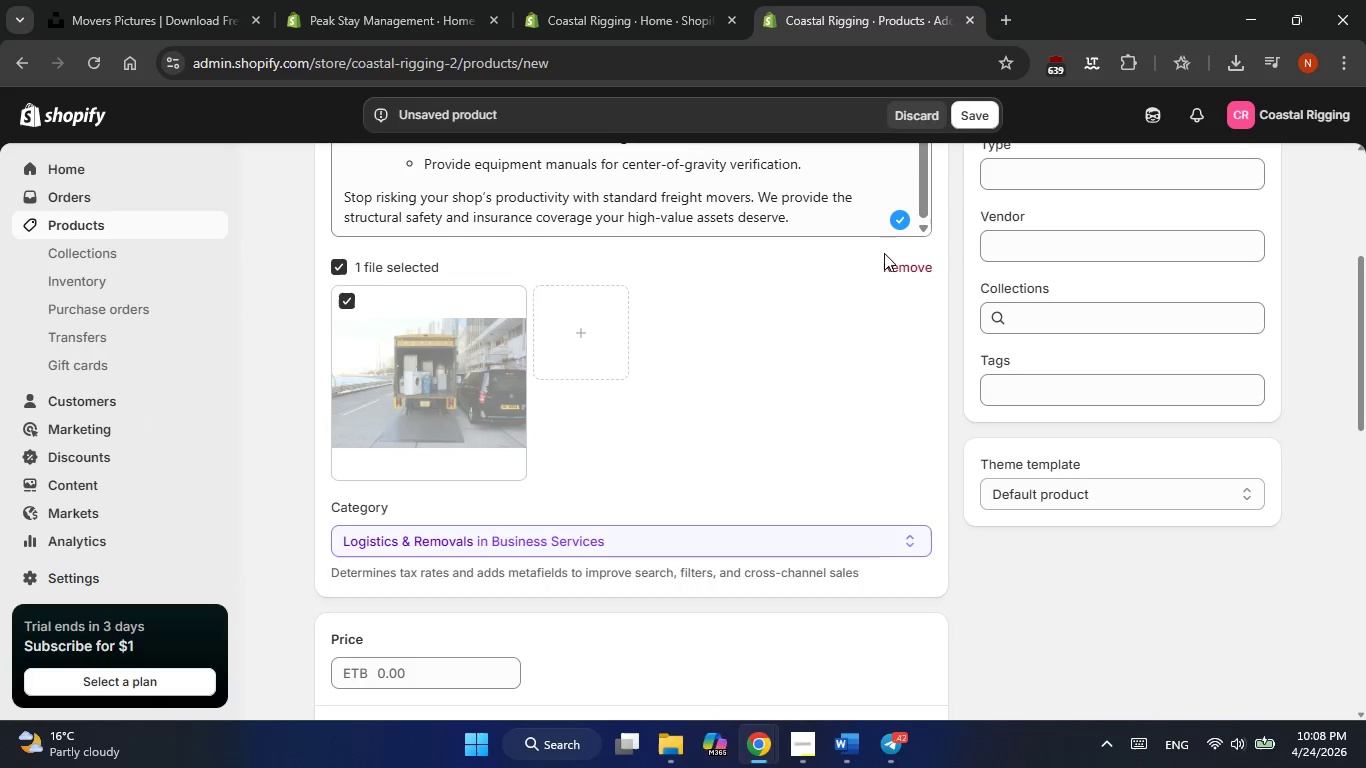 
left_click([887, 261])
 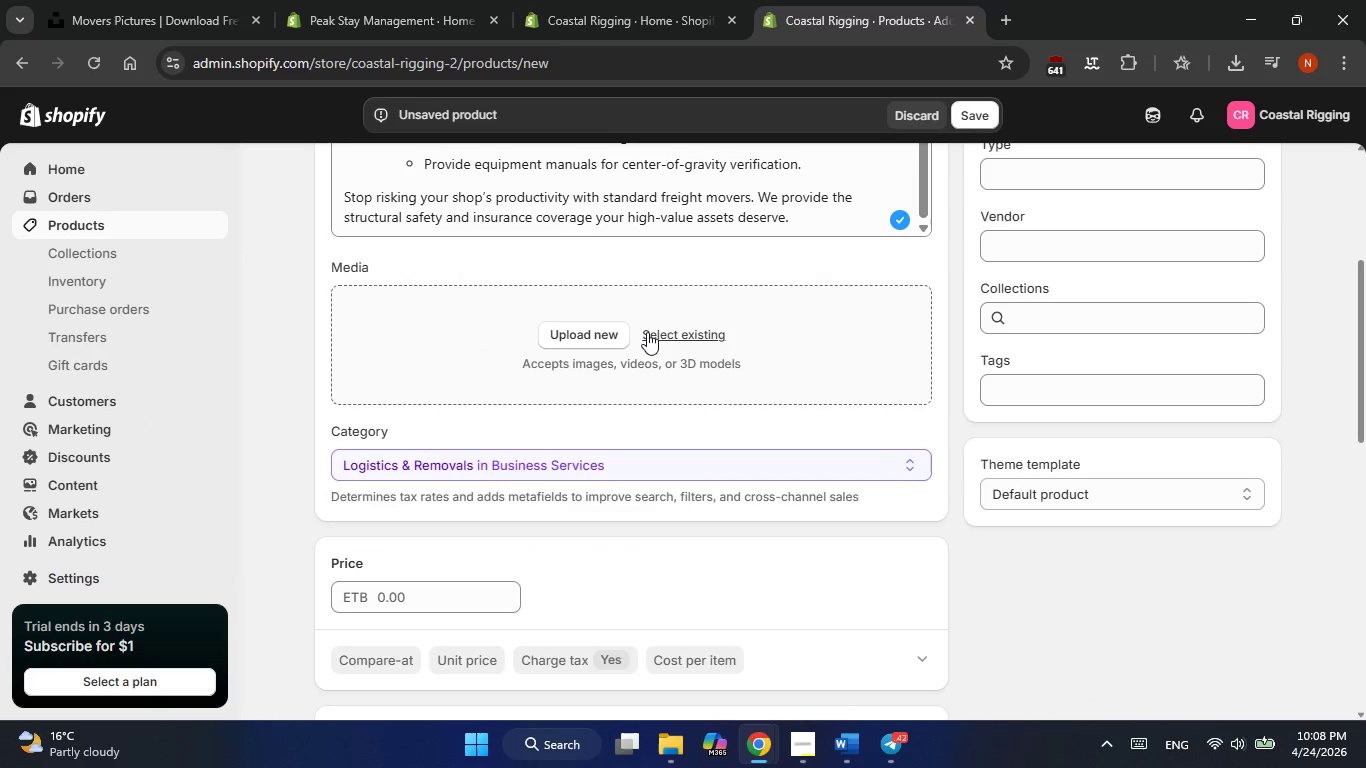 
left_click([658, 333])
 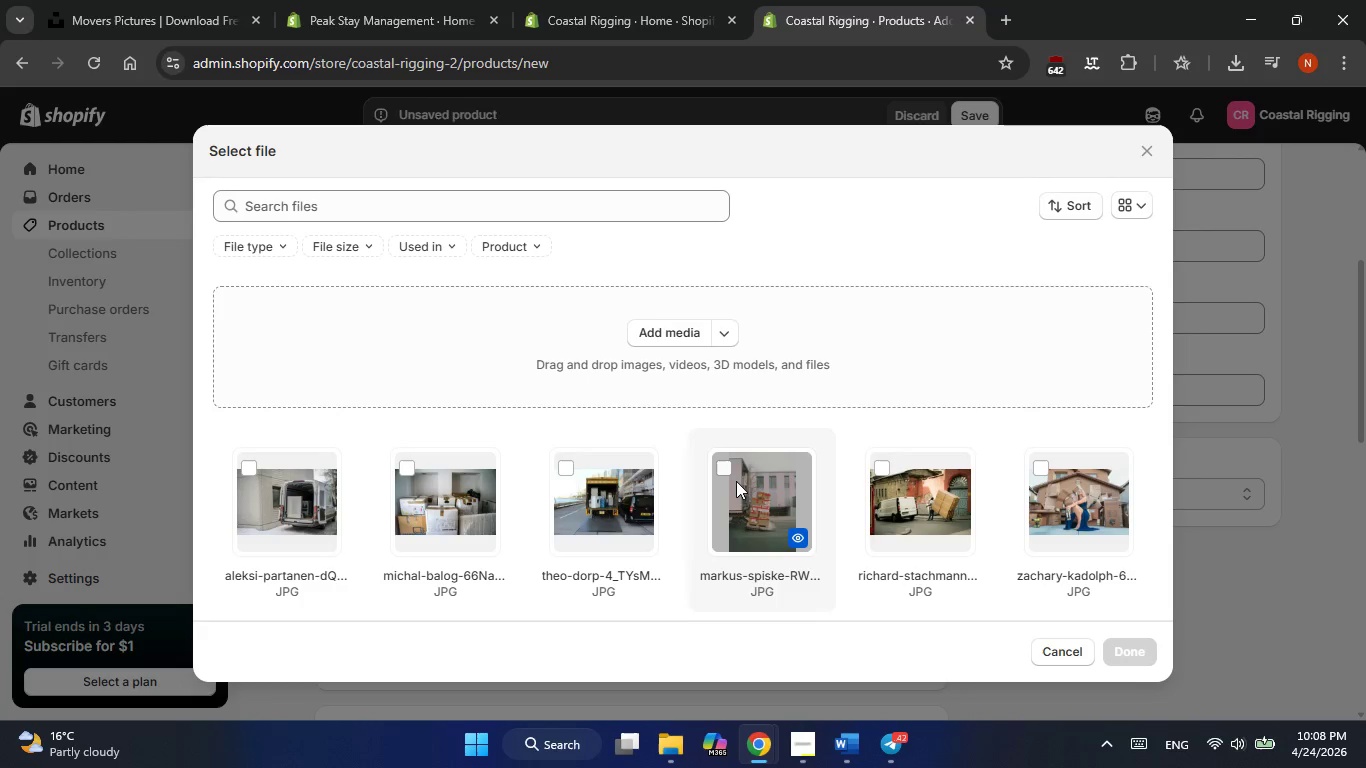 
left_click([737, 481])
 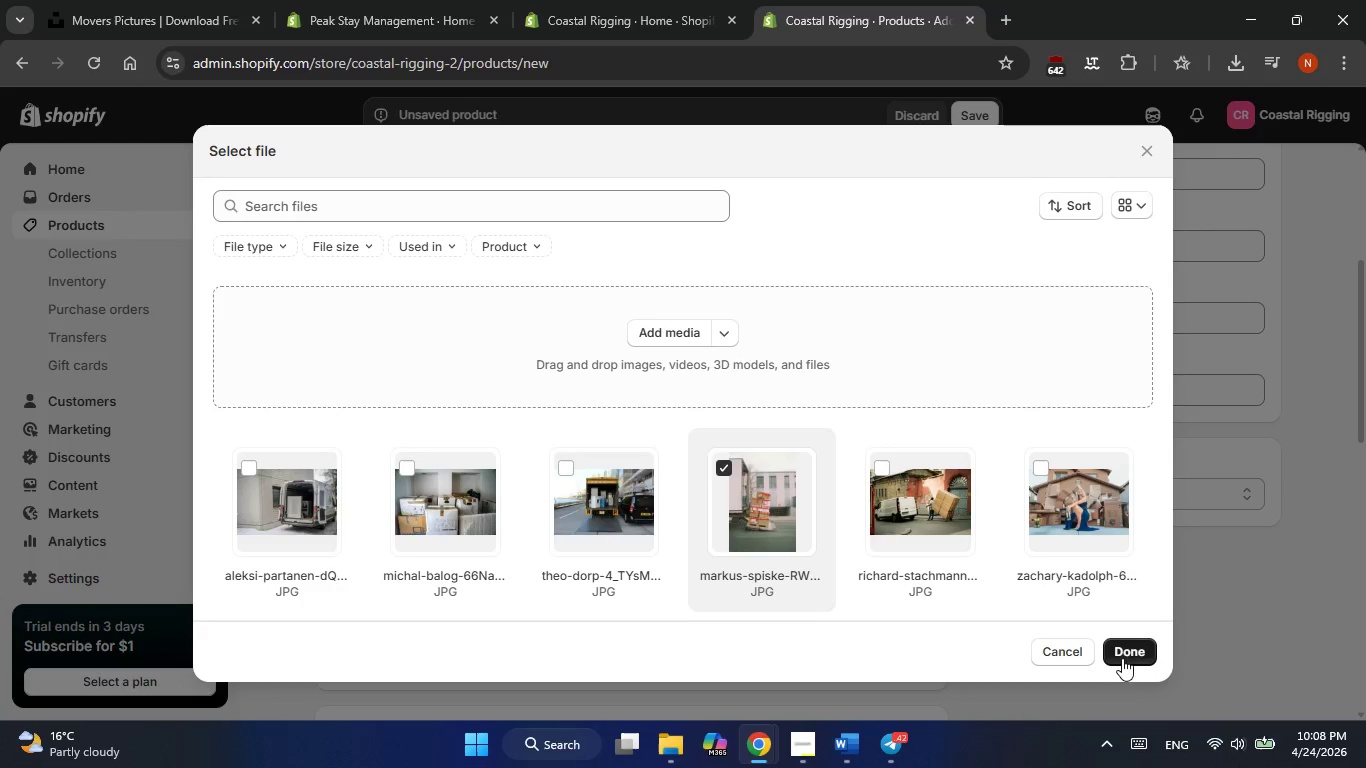 
left_click([1137, 657])
 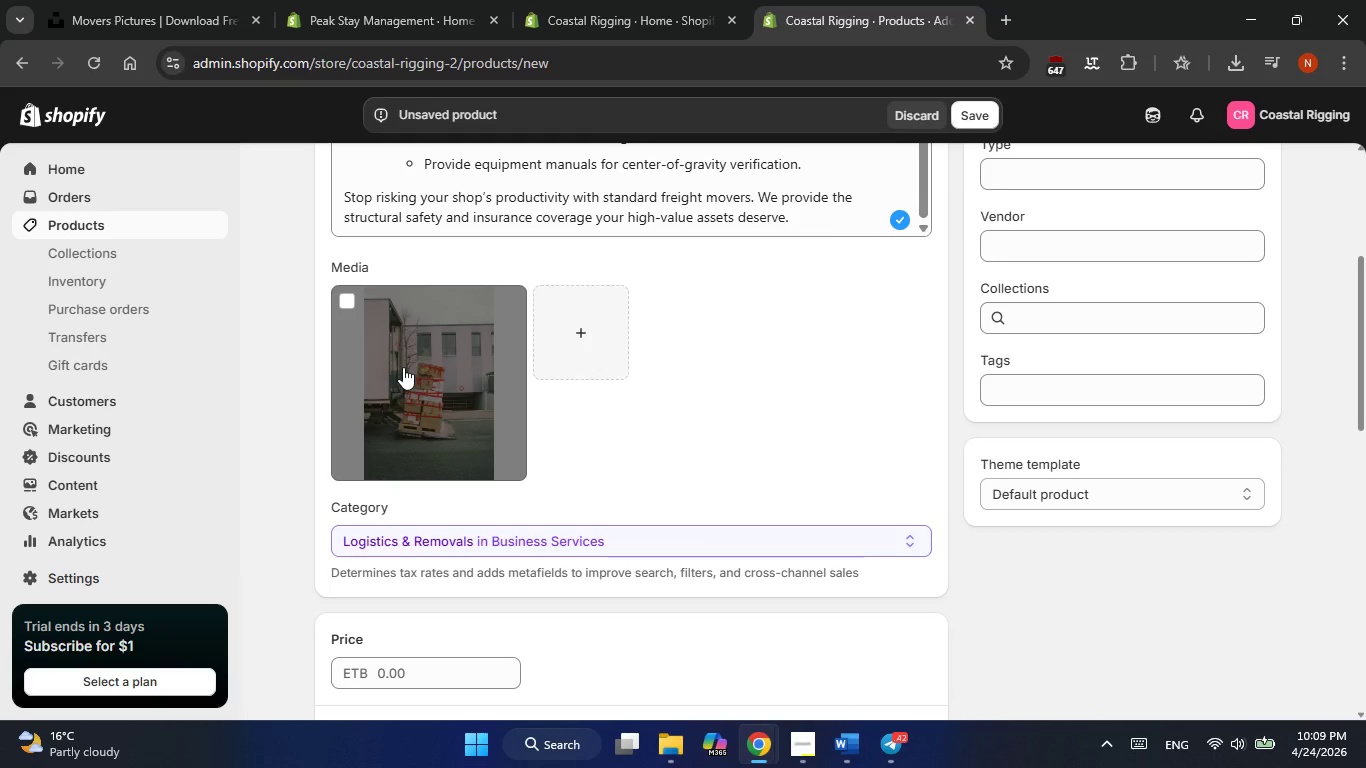 
left_click([403, 367])
 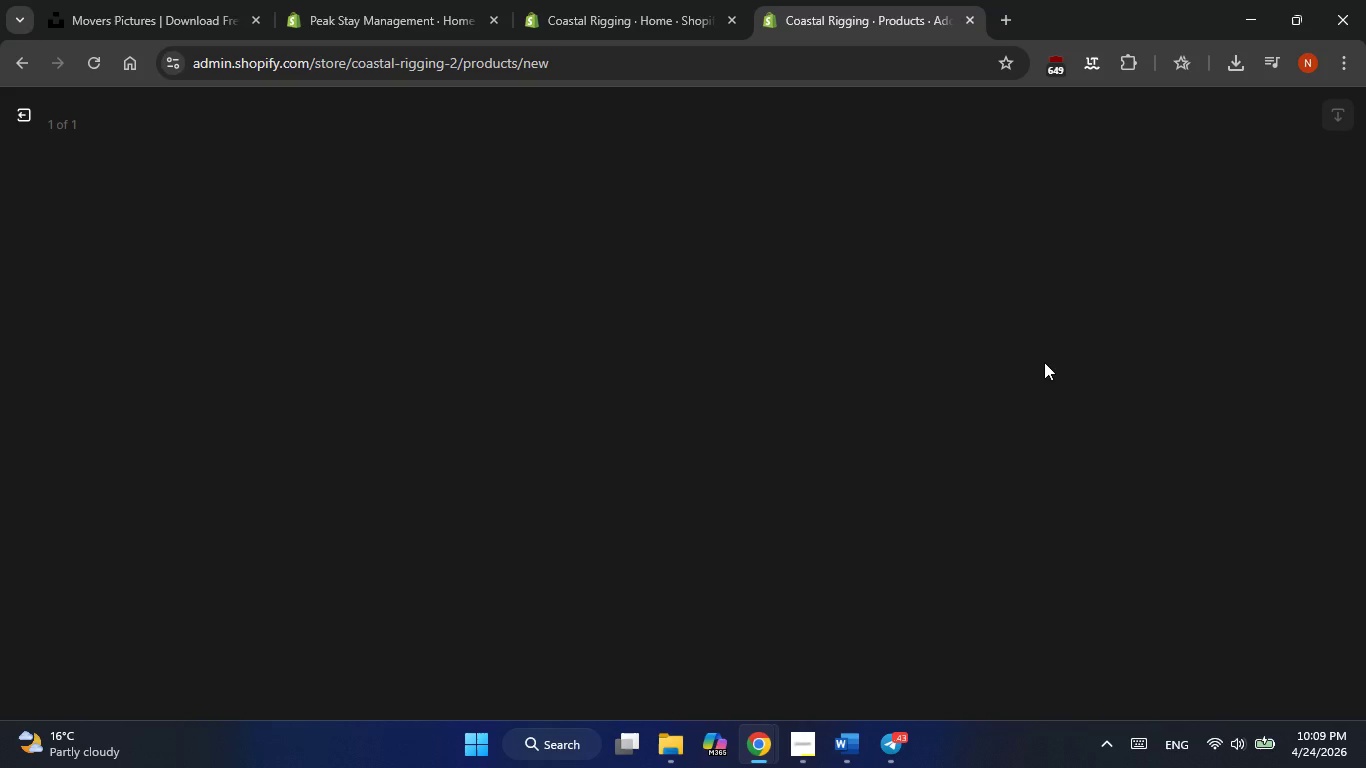 
wait(8.47)
 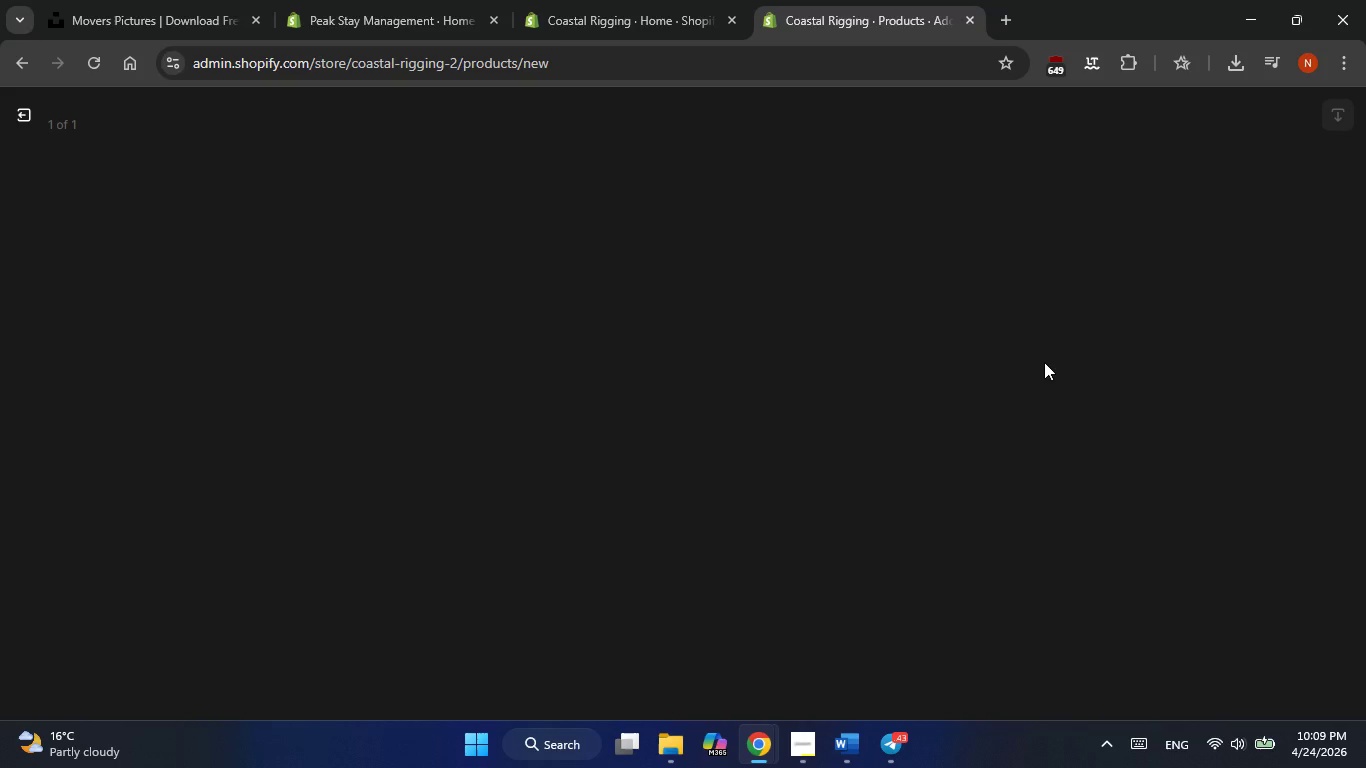 
left_click([1050, 353])
 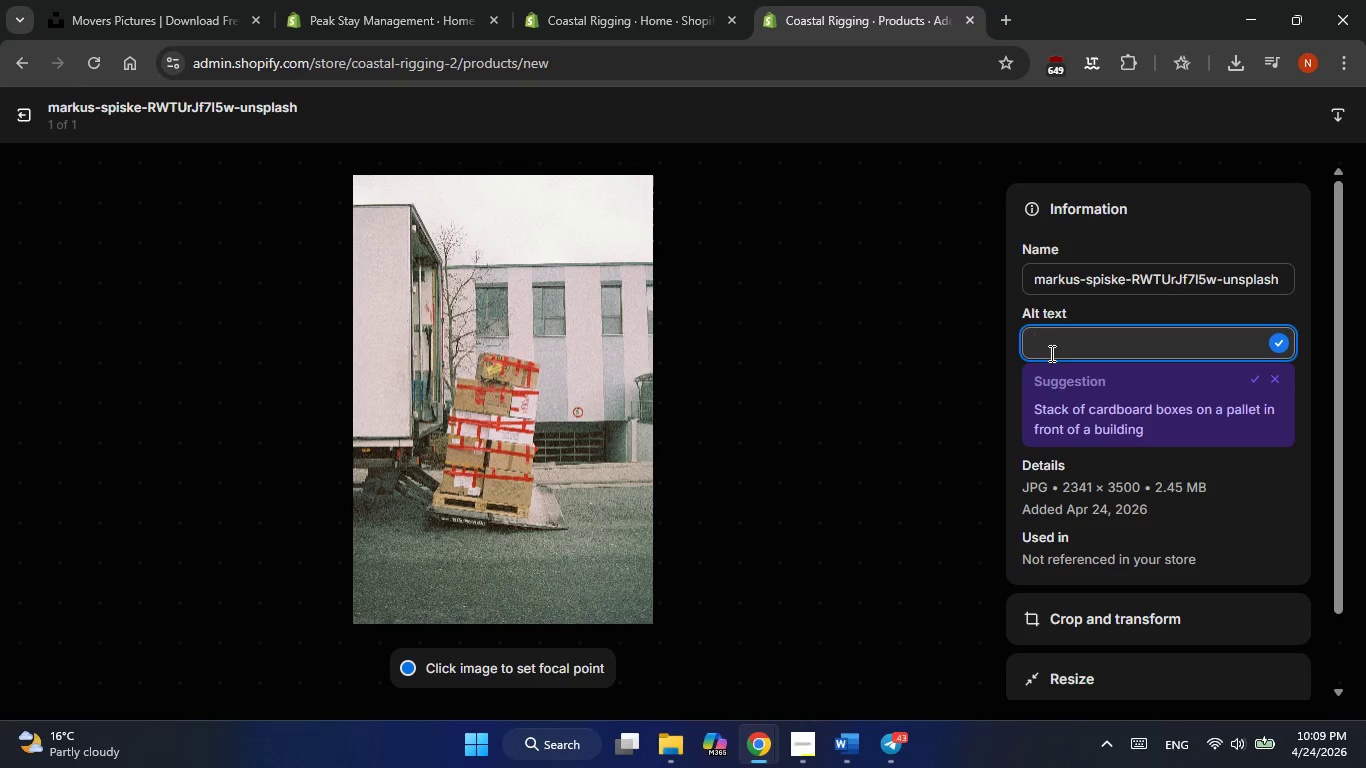 
right_click([1050, 353])
 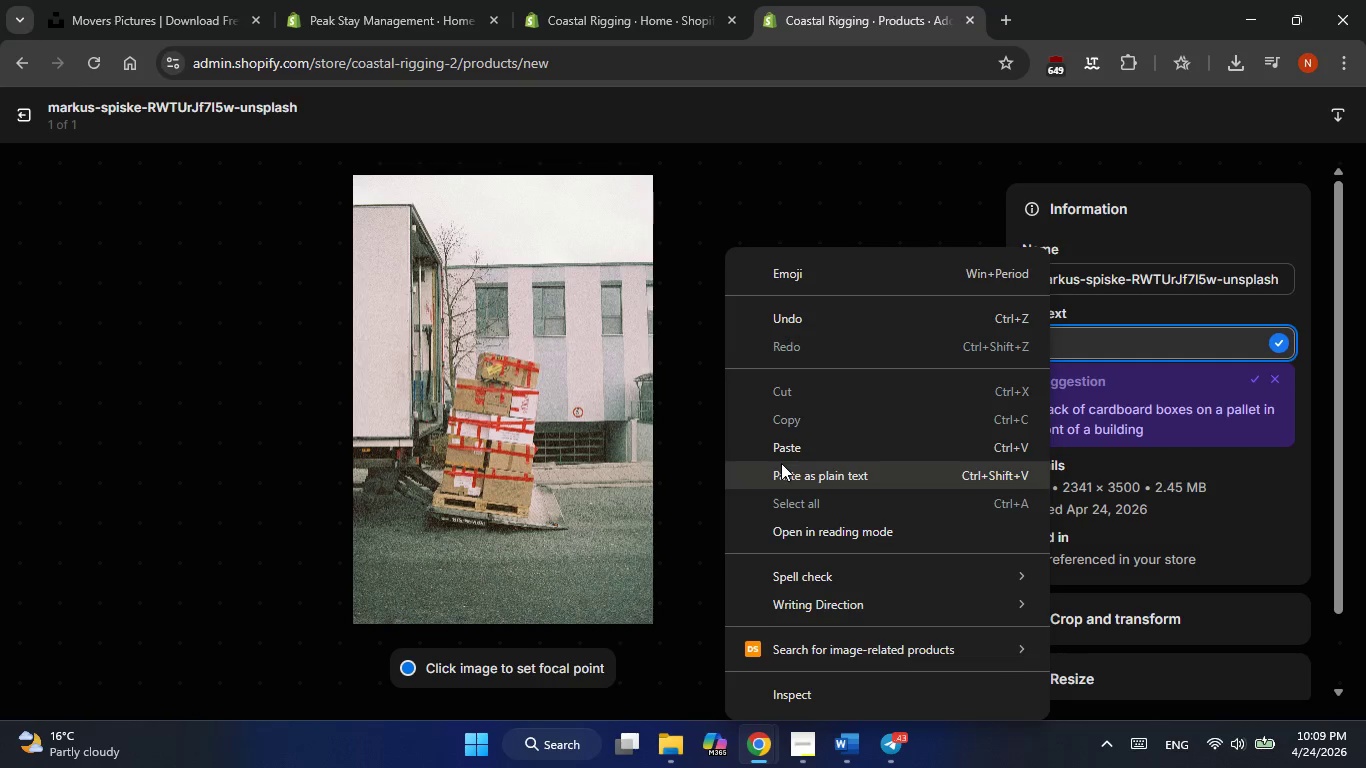 
left_click([785, 451])
 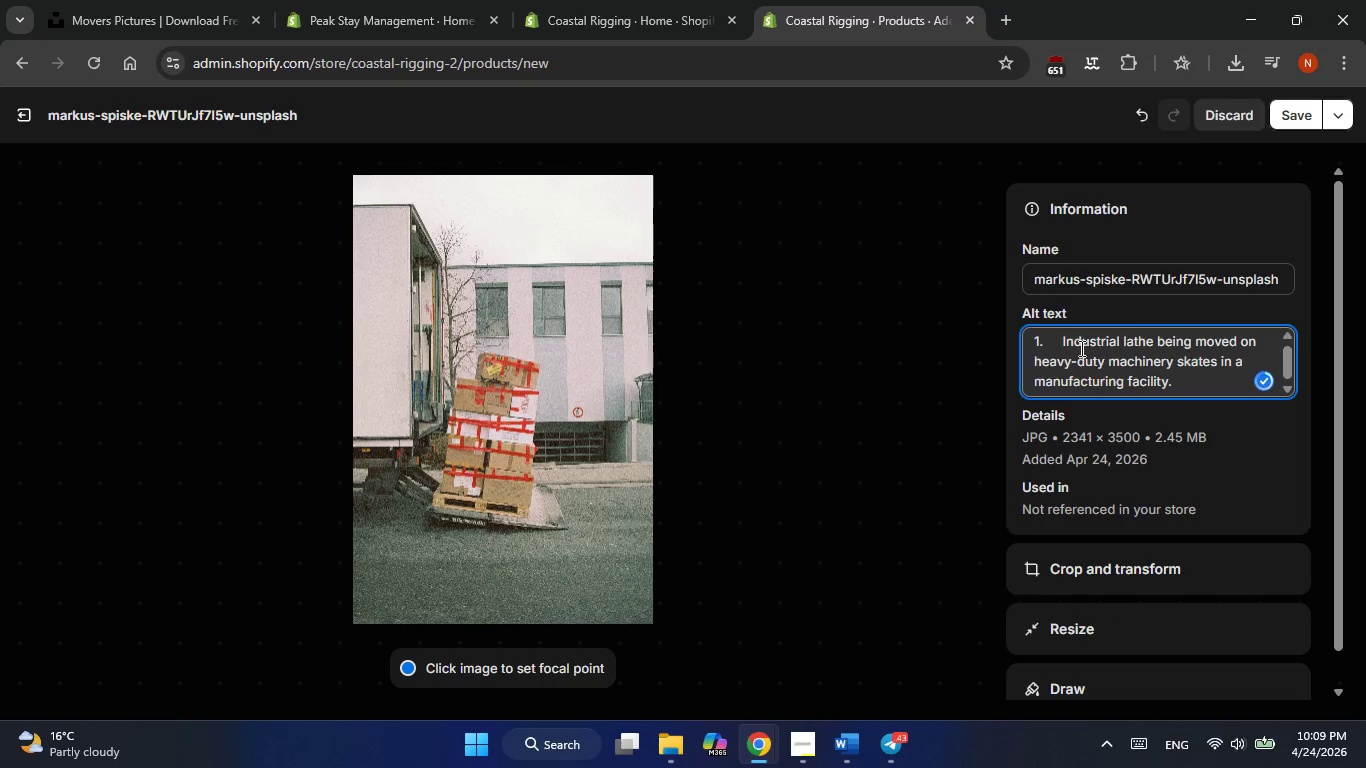 
left_click([1063, 343])
 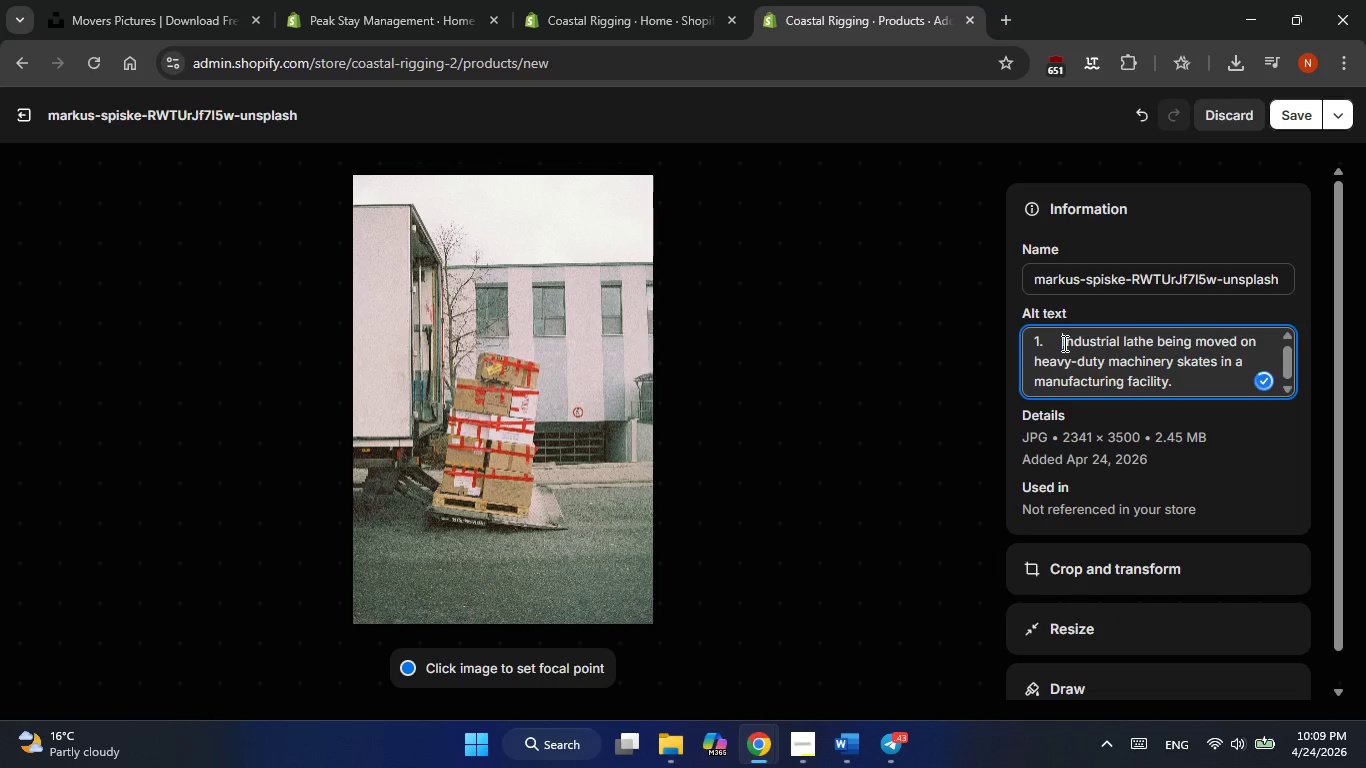 
hold_key(key=Backspace, duration=0.78)
 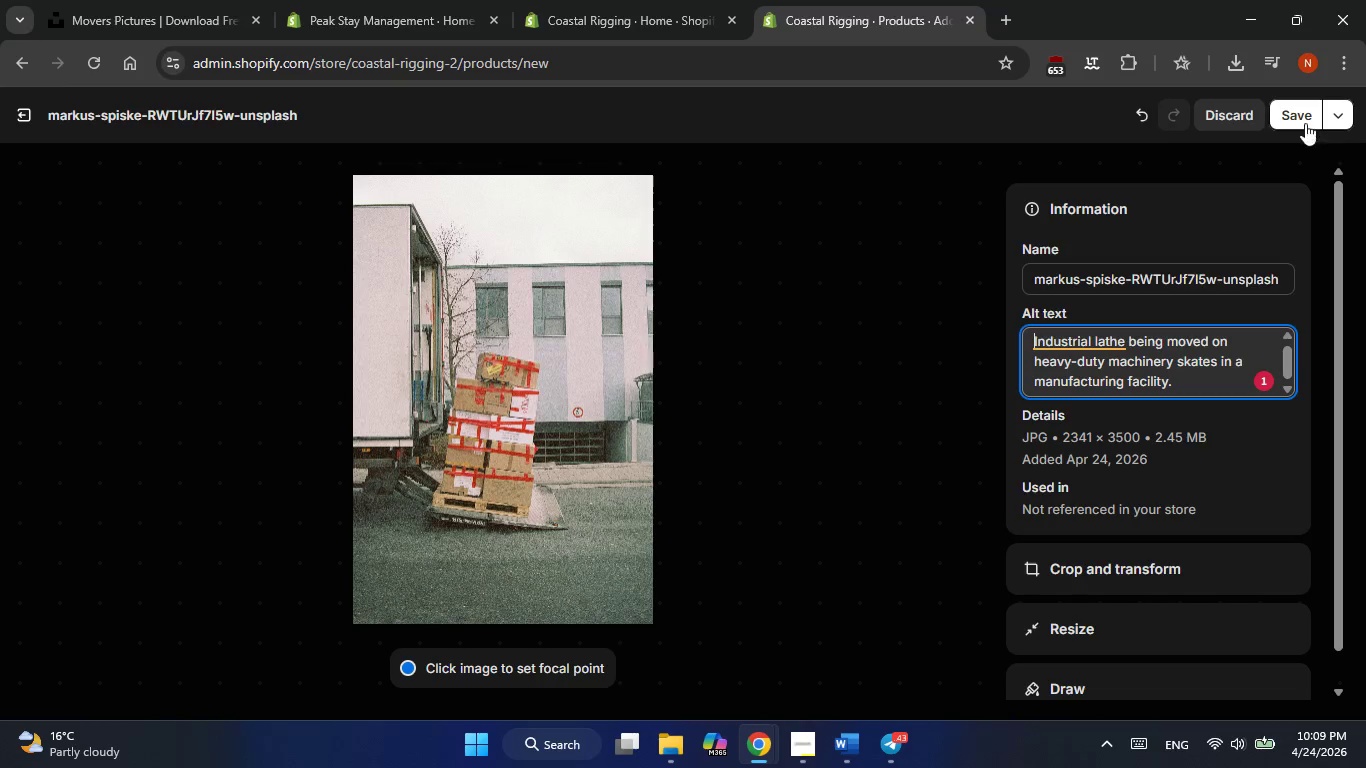 
left_click([1261, 381])
 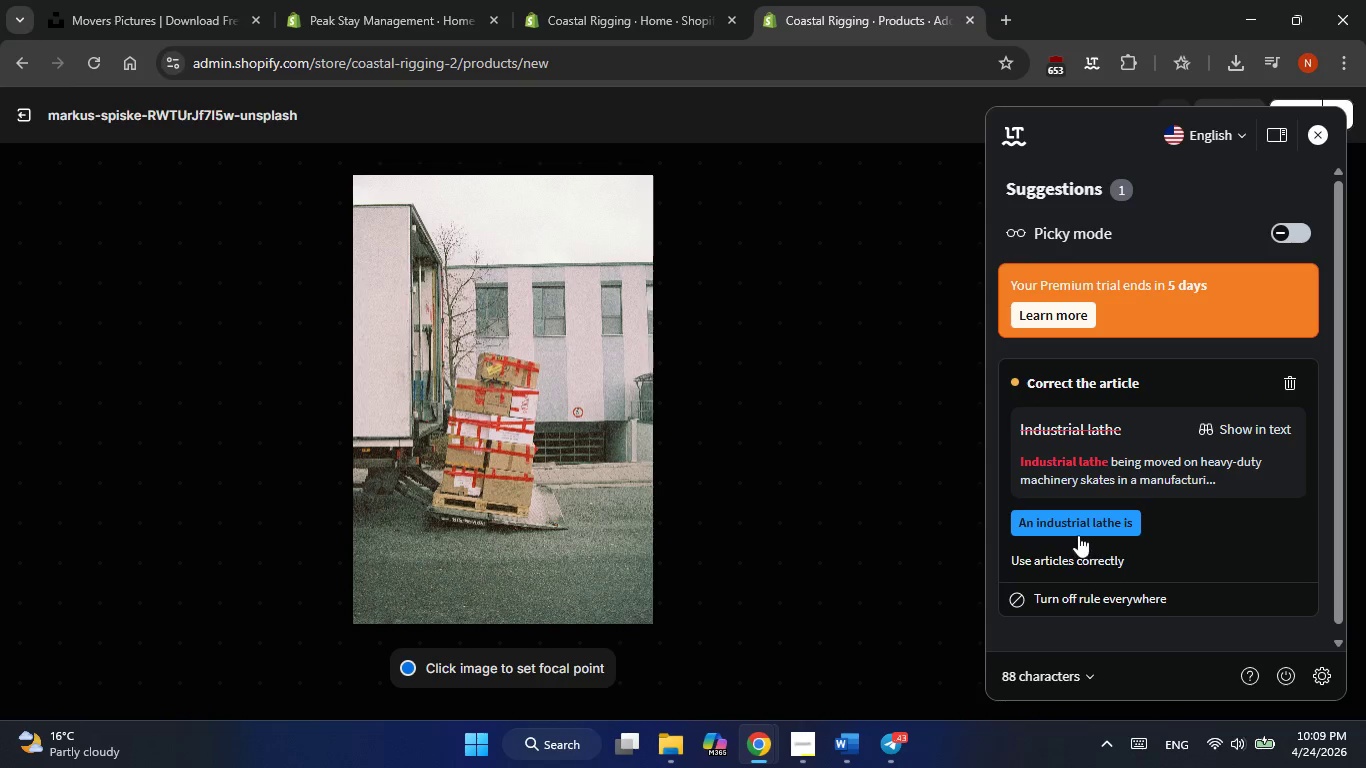 
left_click([1078, 519])
 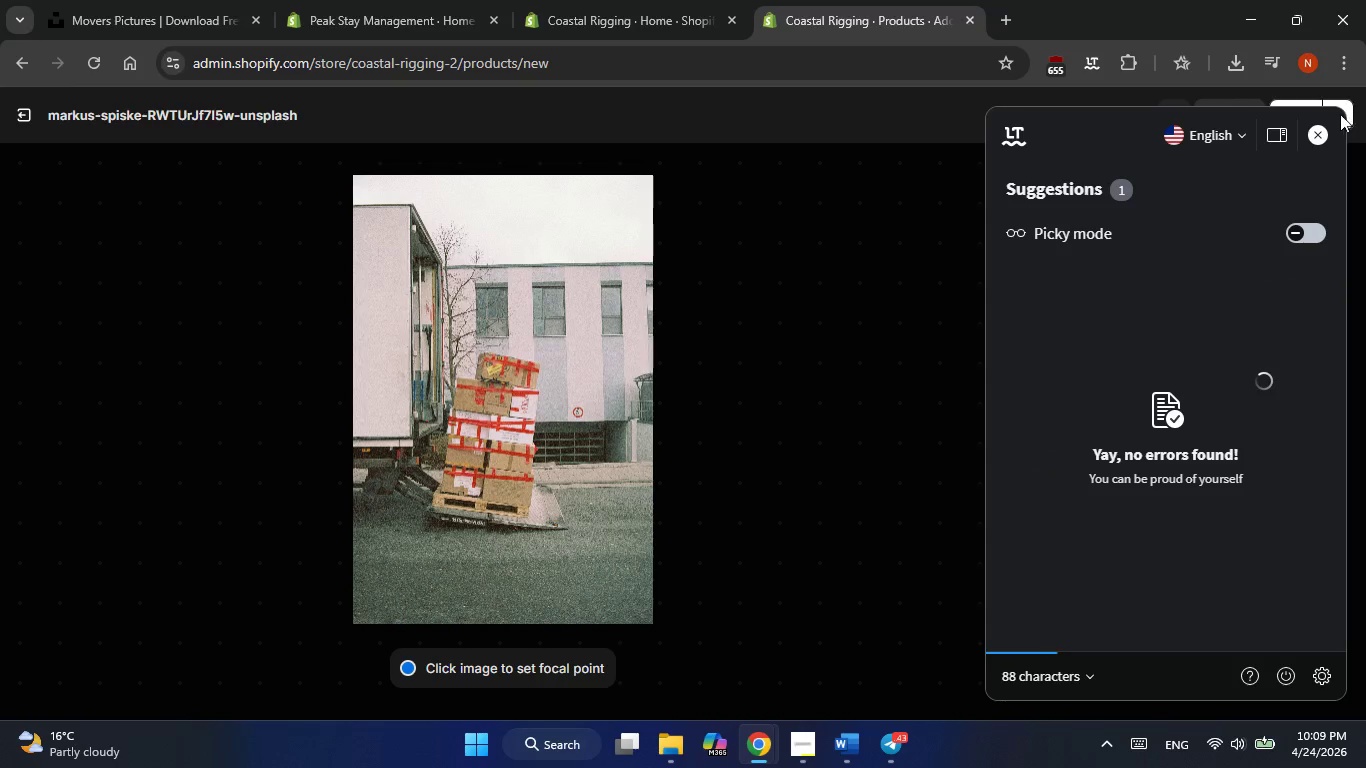 
left_click([1317, 131])
 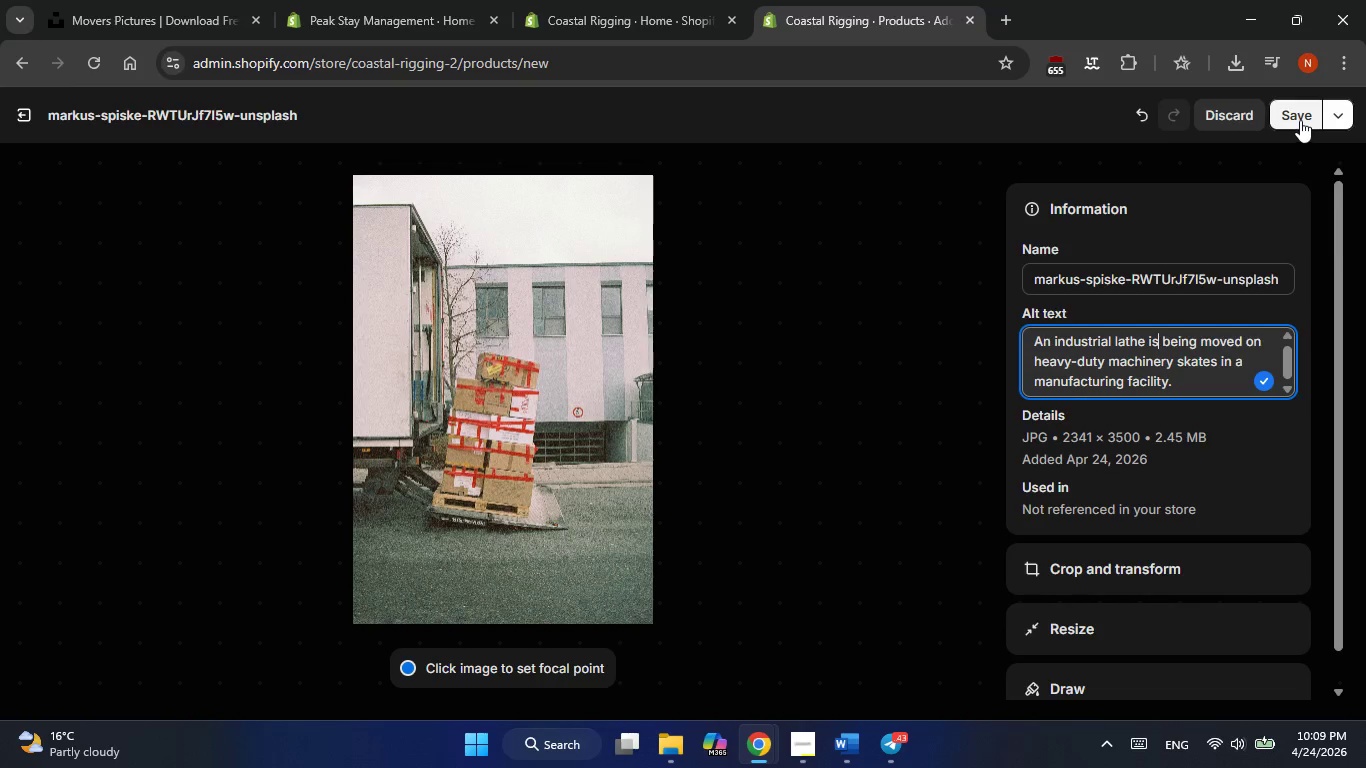 
left_click([1300, 120])
 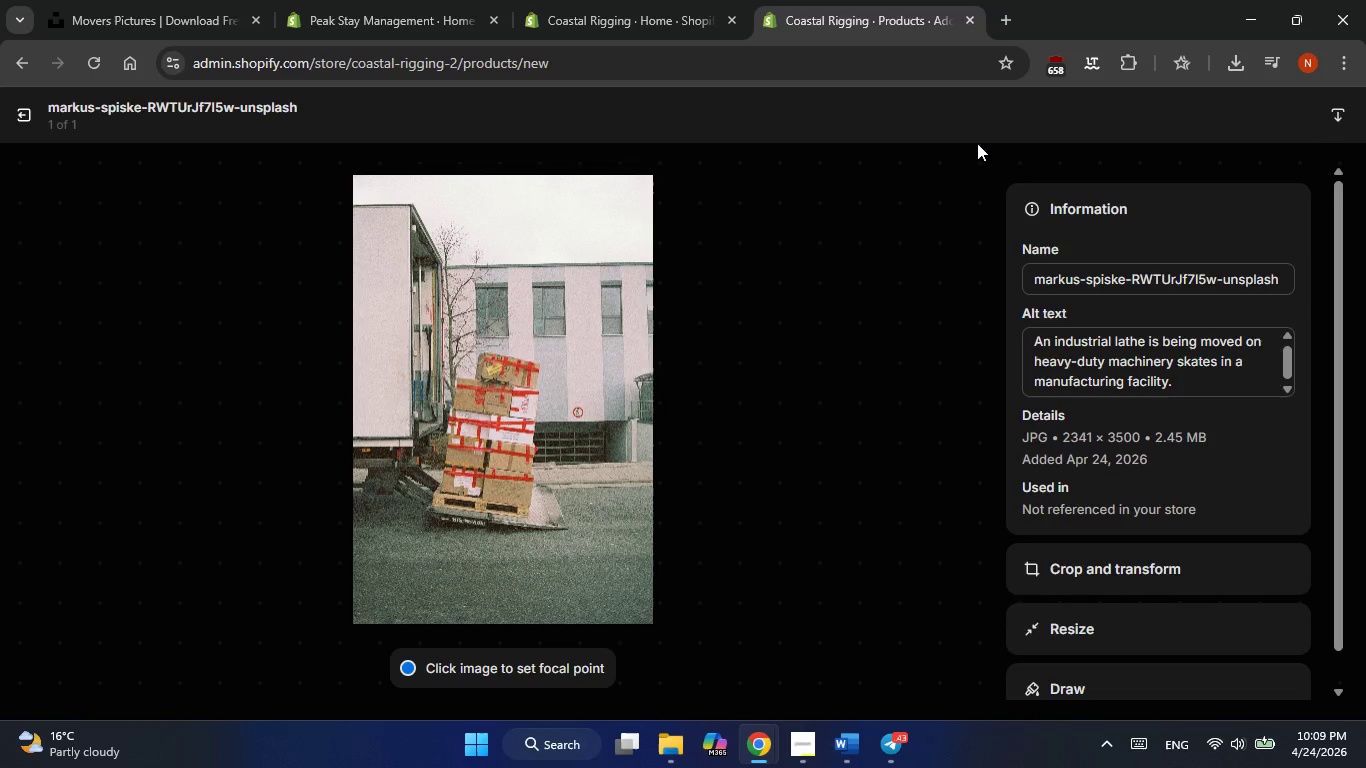 
wait(6.3)
 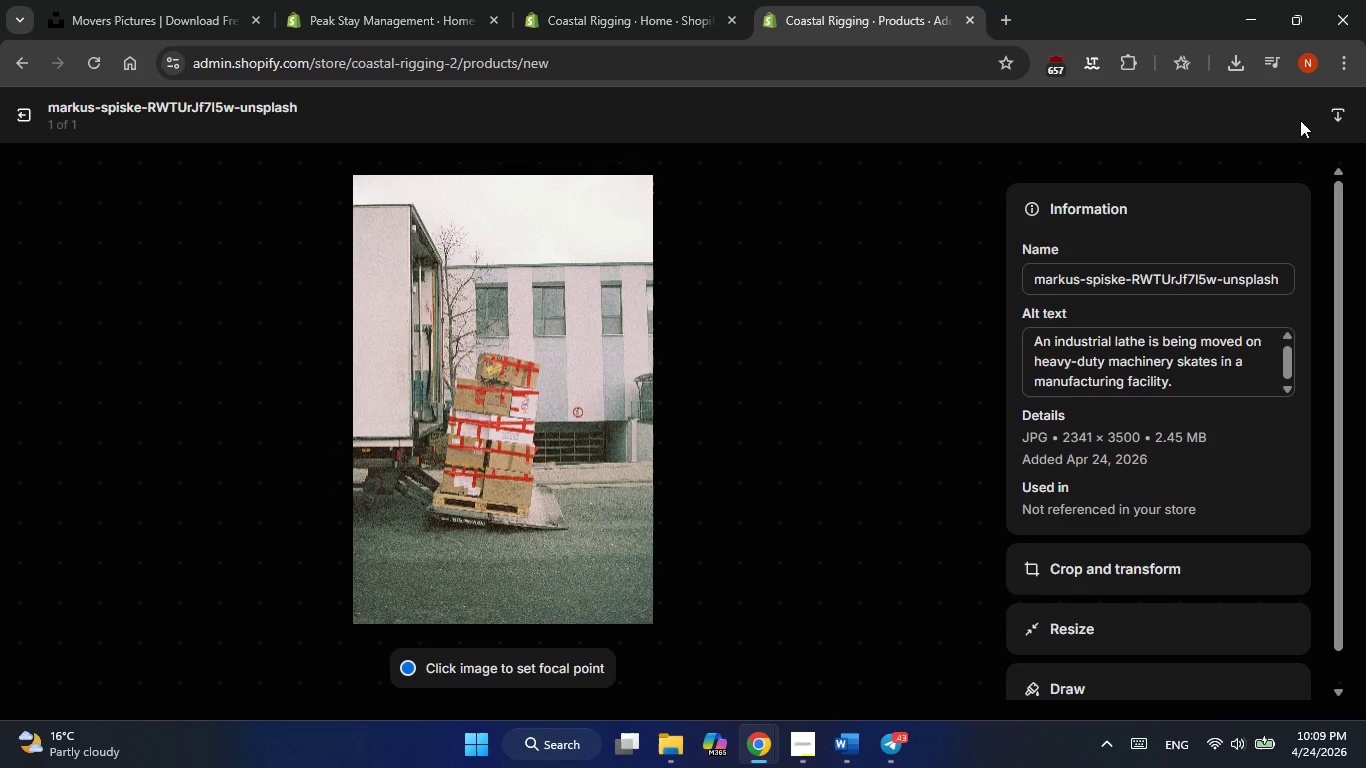 
left_click([24, 113])
 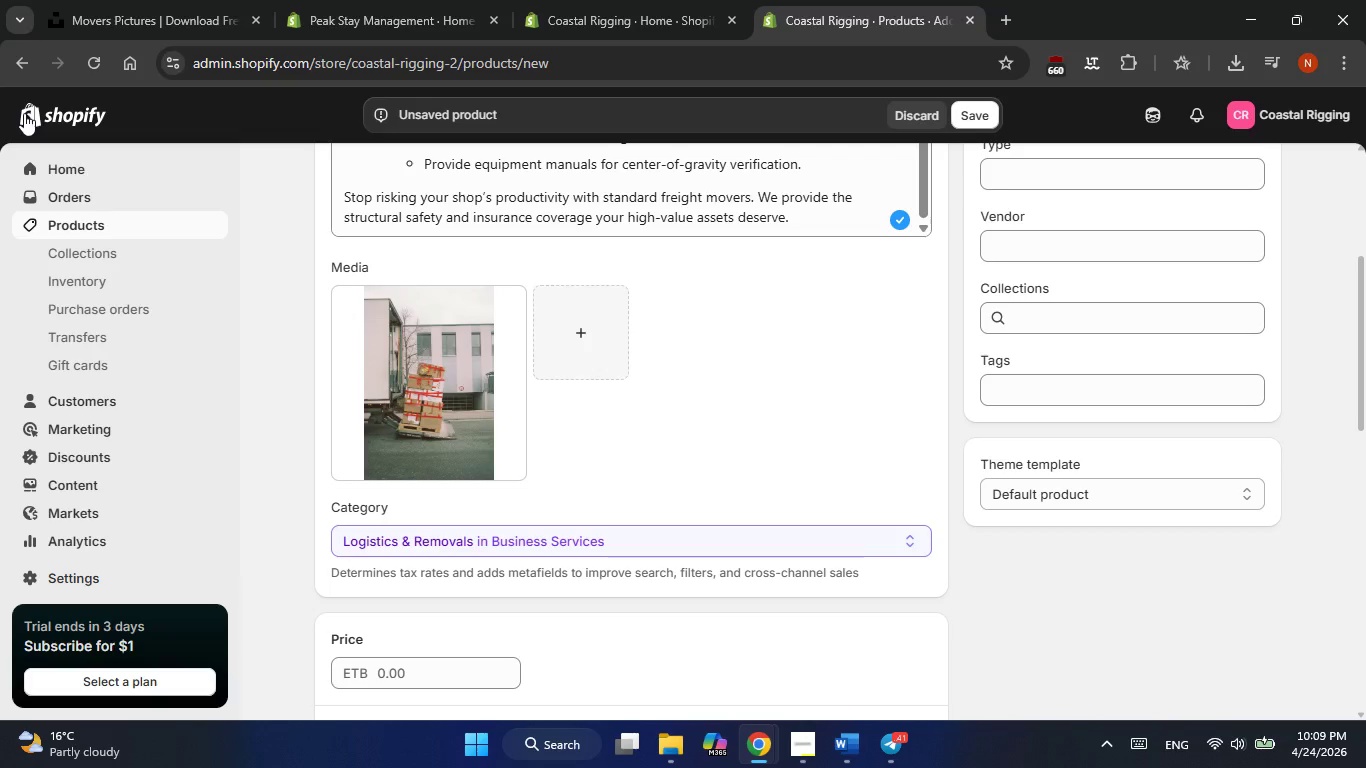 
wait(23.7)
 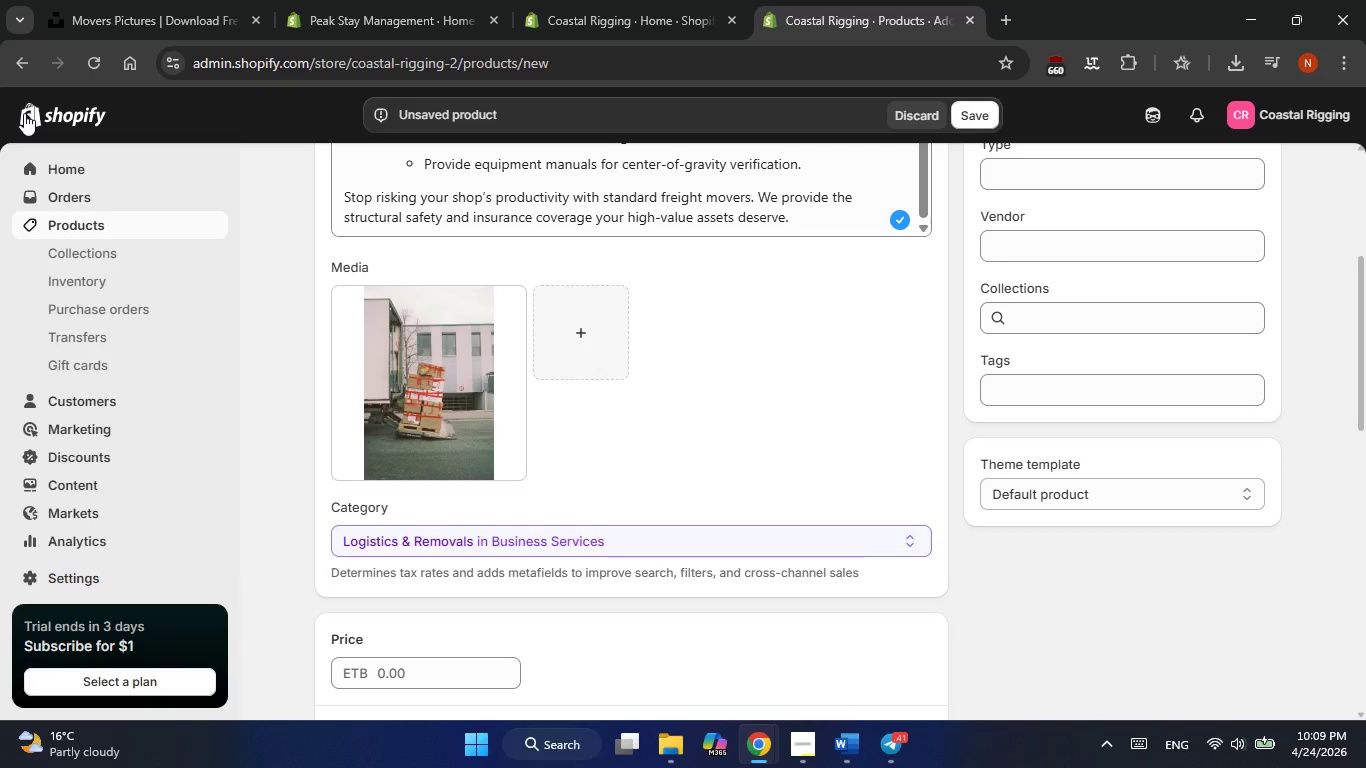 
scroll: coordinate [318, 559], scroll_direction: down, amount: 3.0
 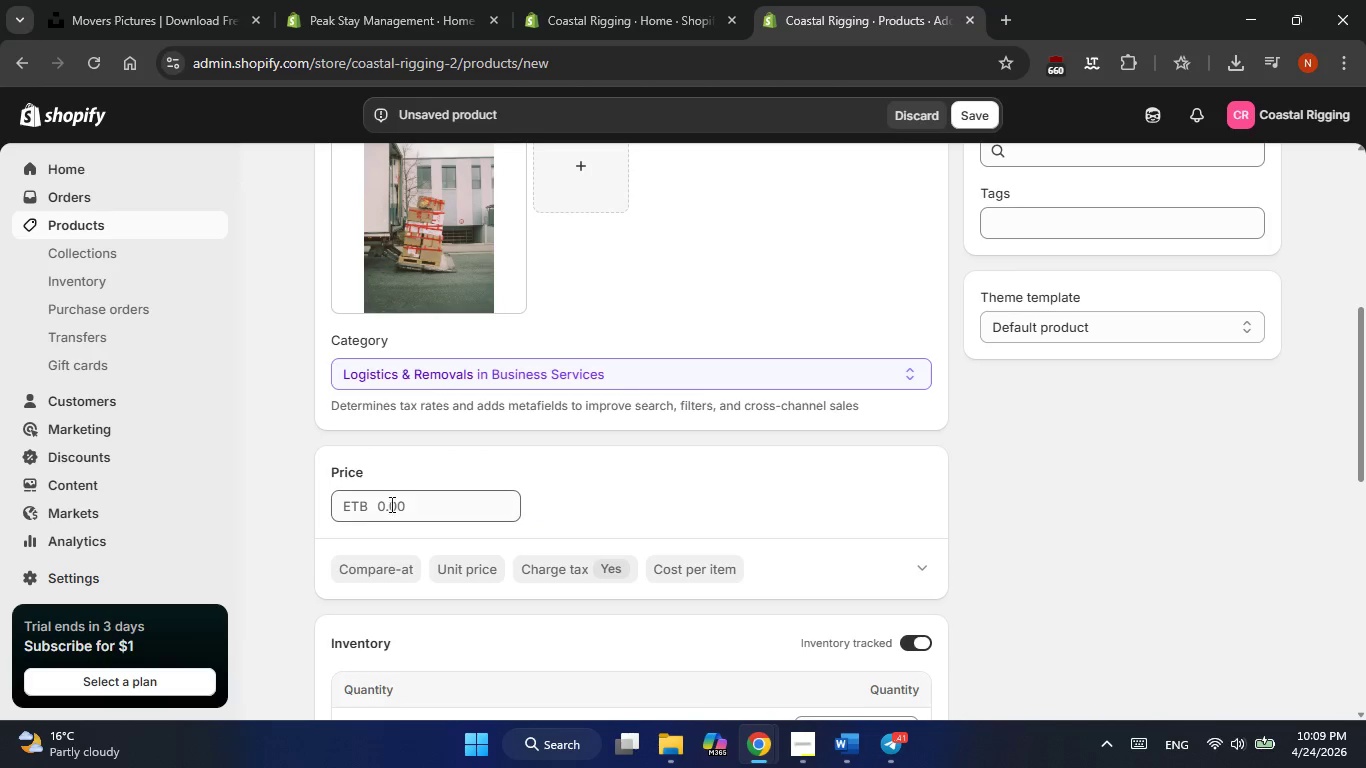 
left_click([390, 516])
 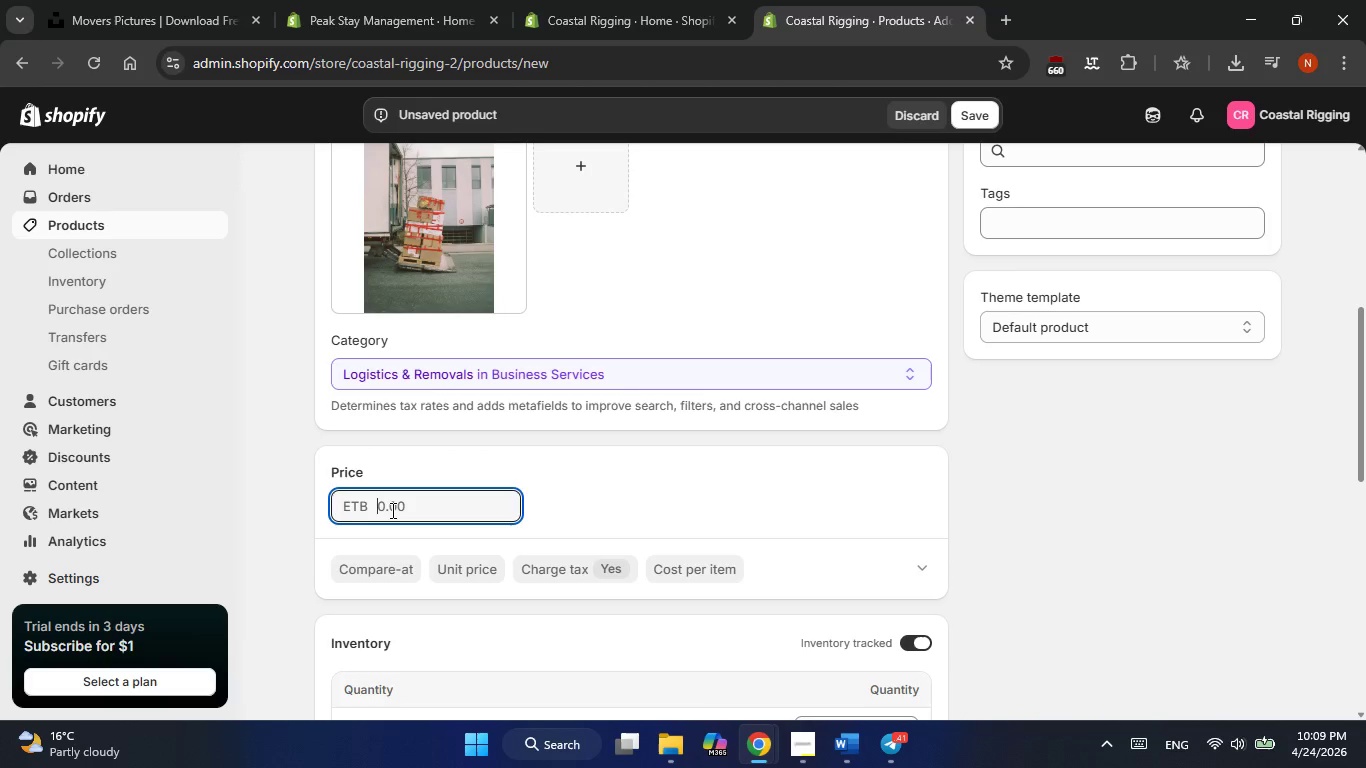 
key(Numpad5)
 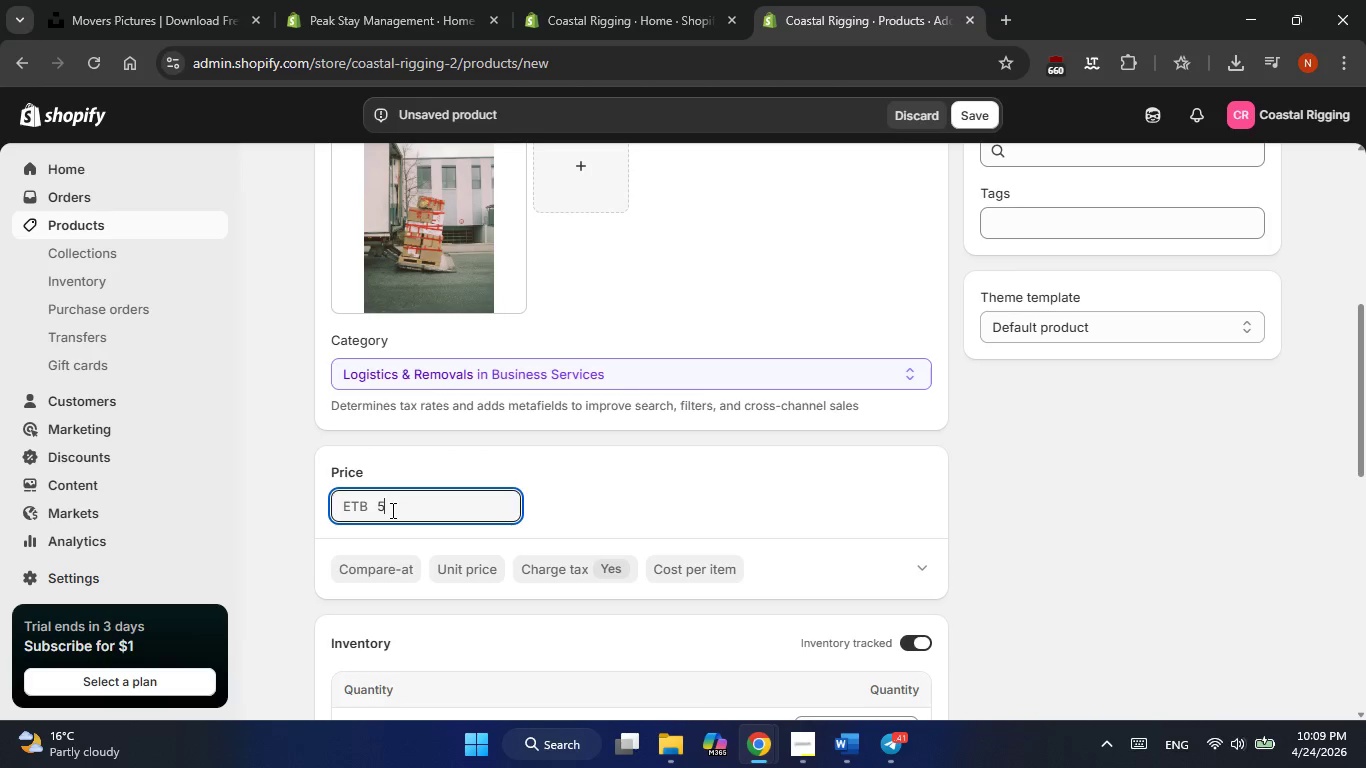 
key(Numpad0)
 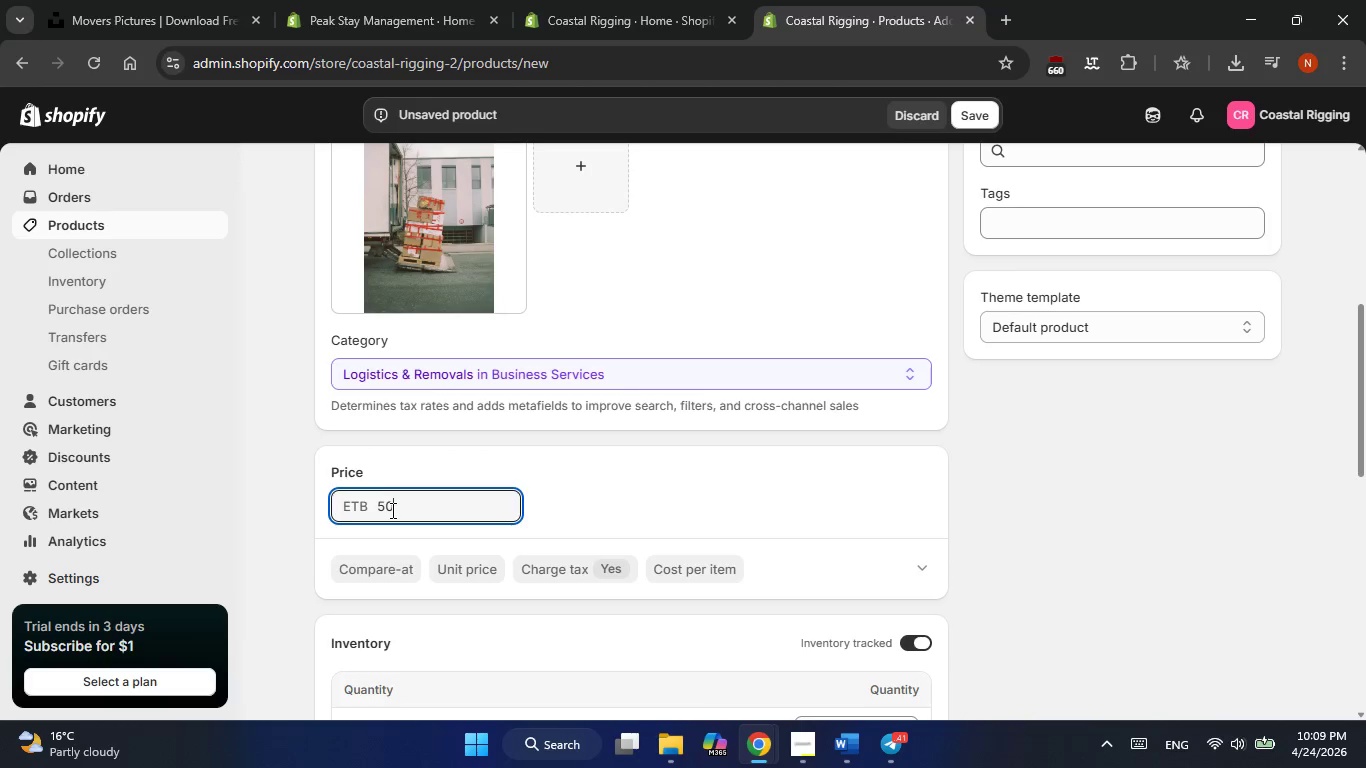 
key(Numpad0)
 